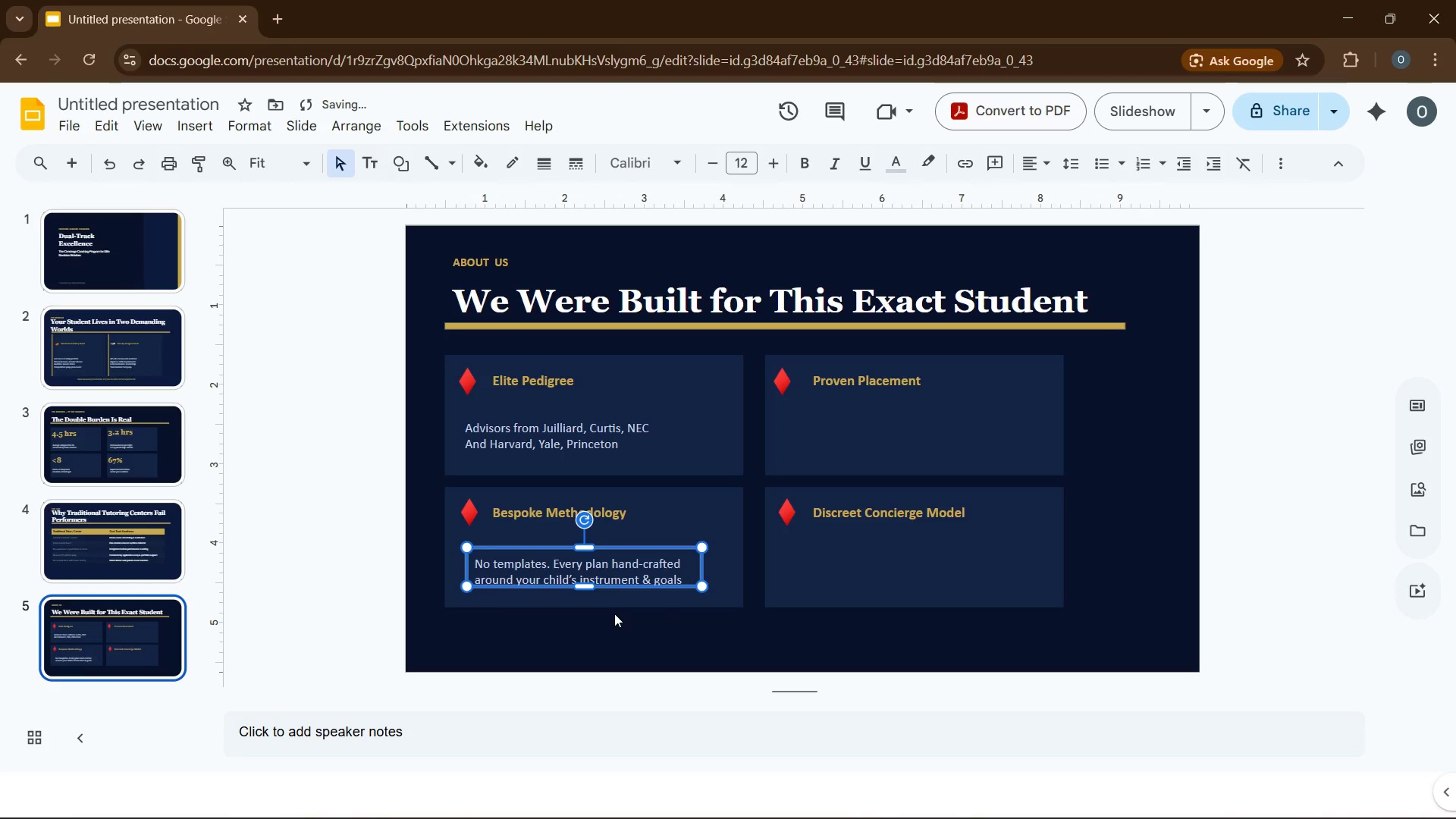 
left_click([608, 630])
 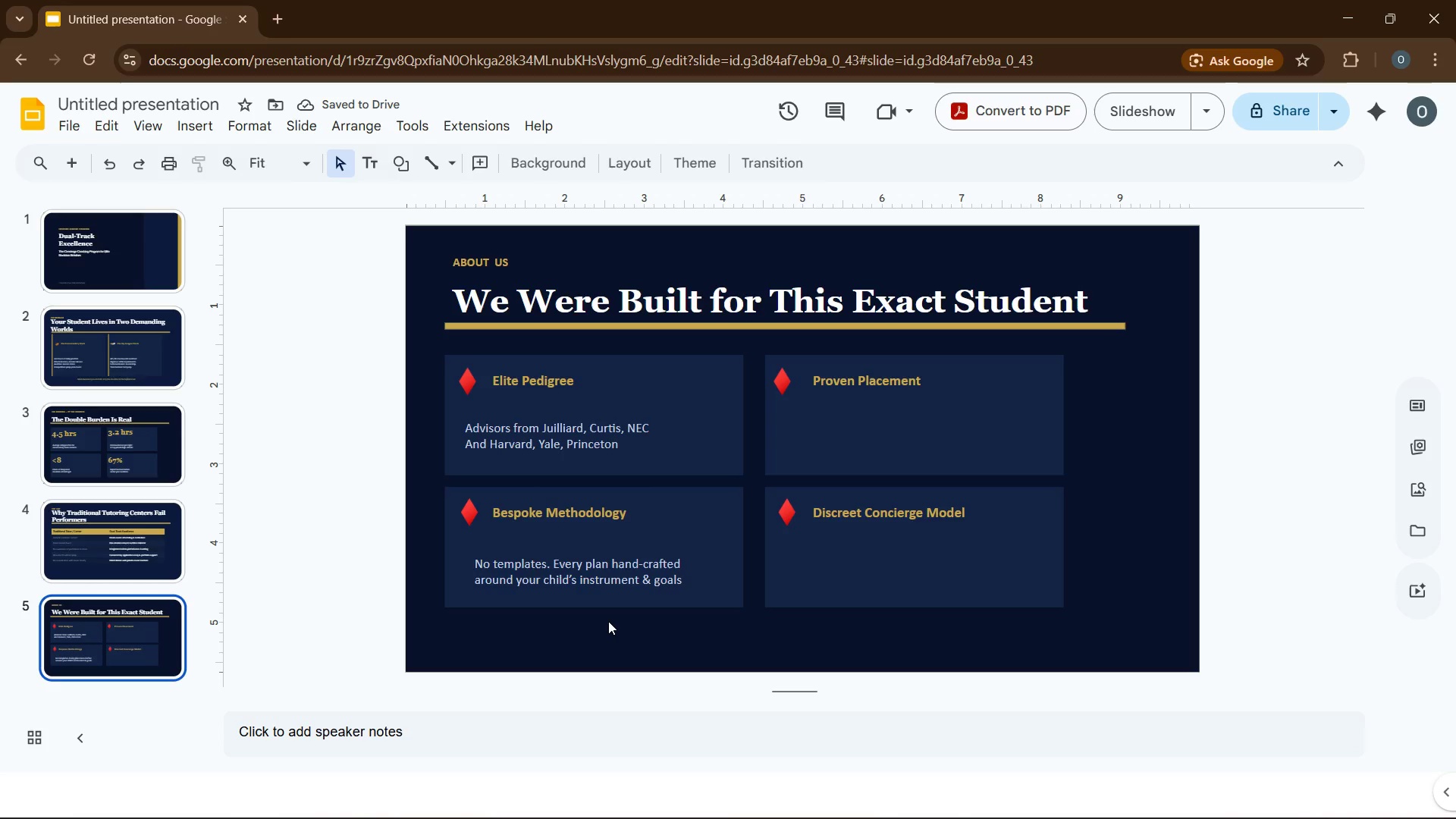 
wait(5.05)
 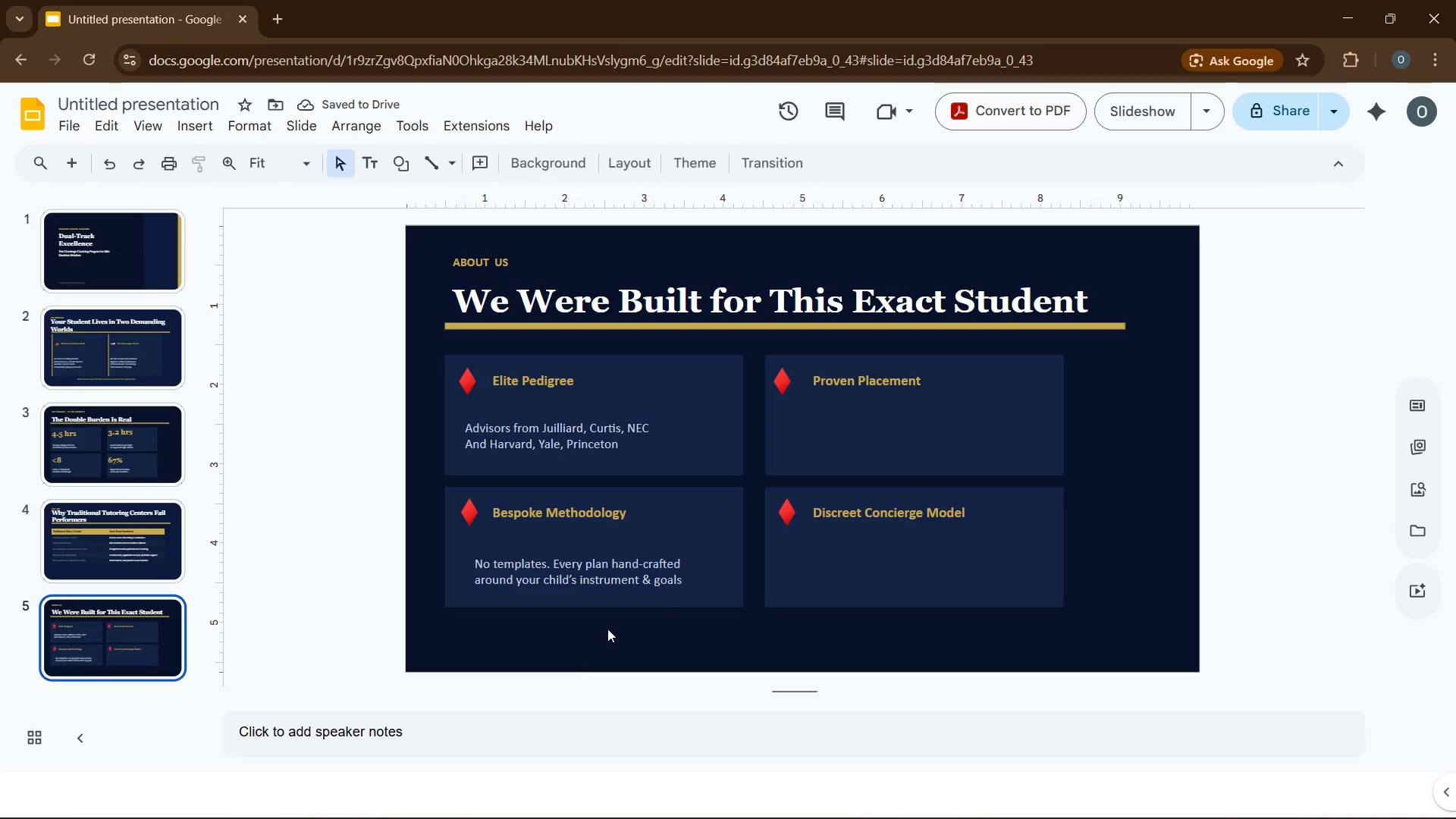 
left_click([540, 562])
 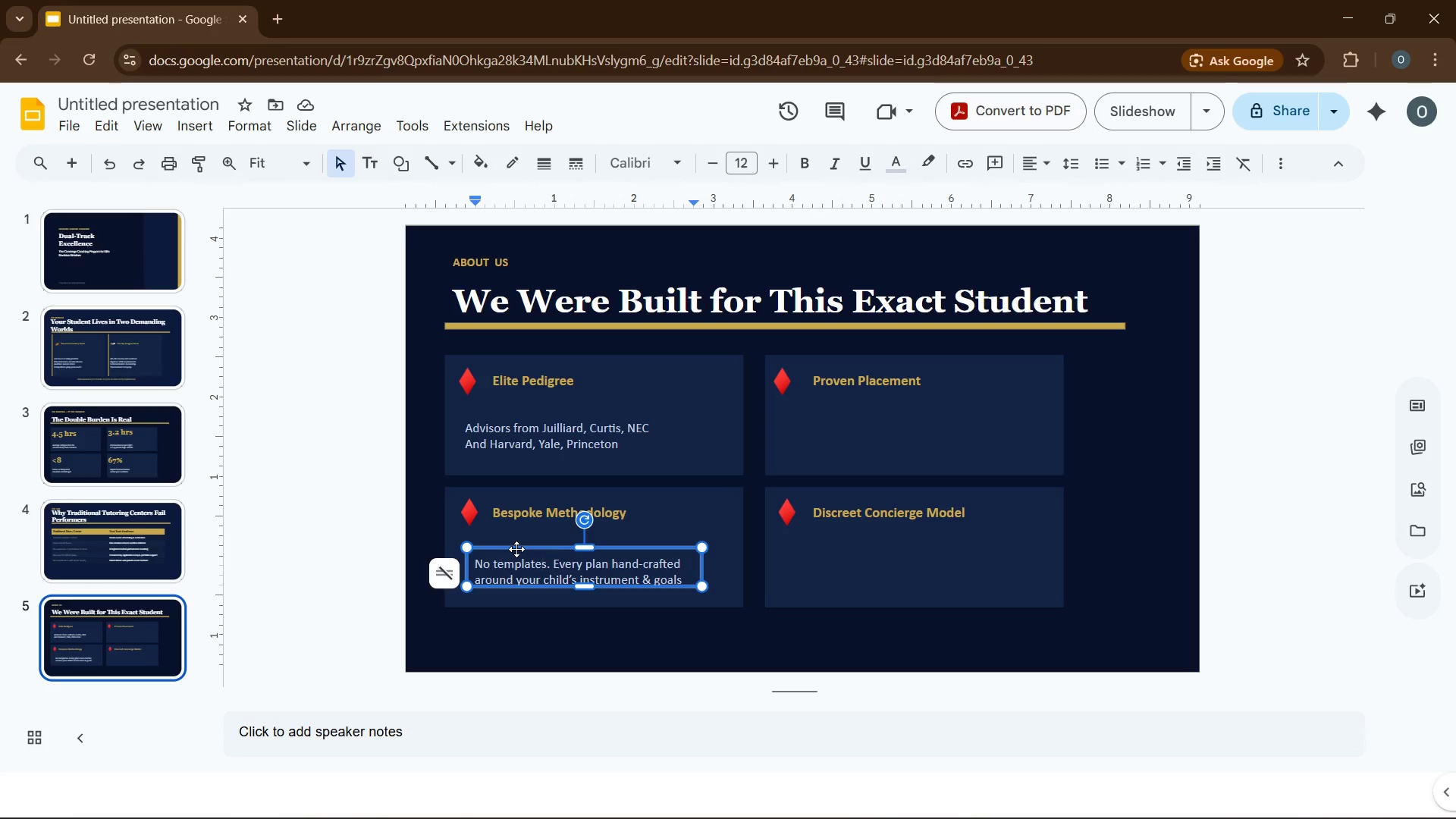 
key(ArrowUp)
 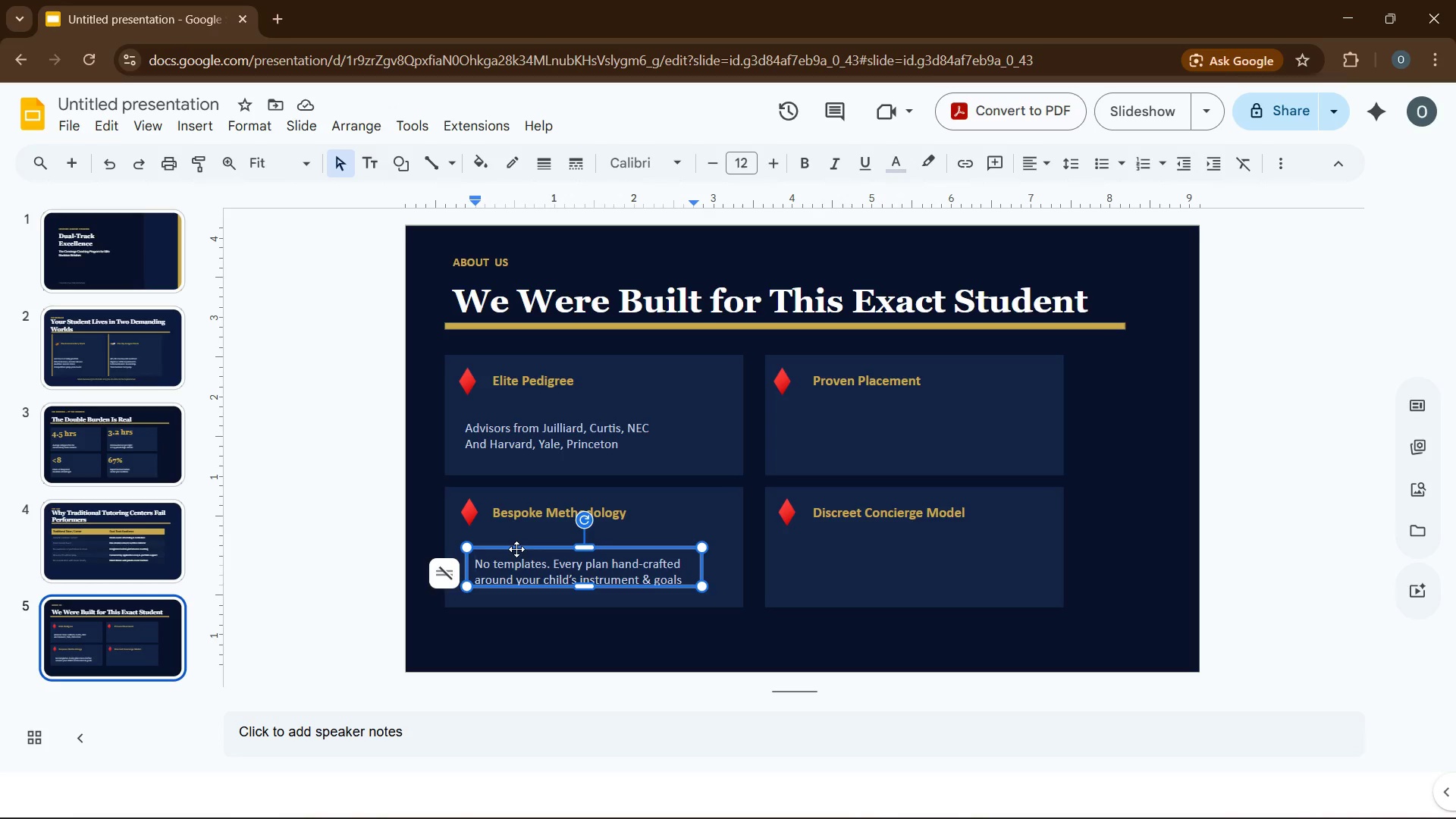 
left_click([516, 549])
 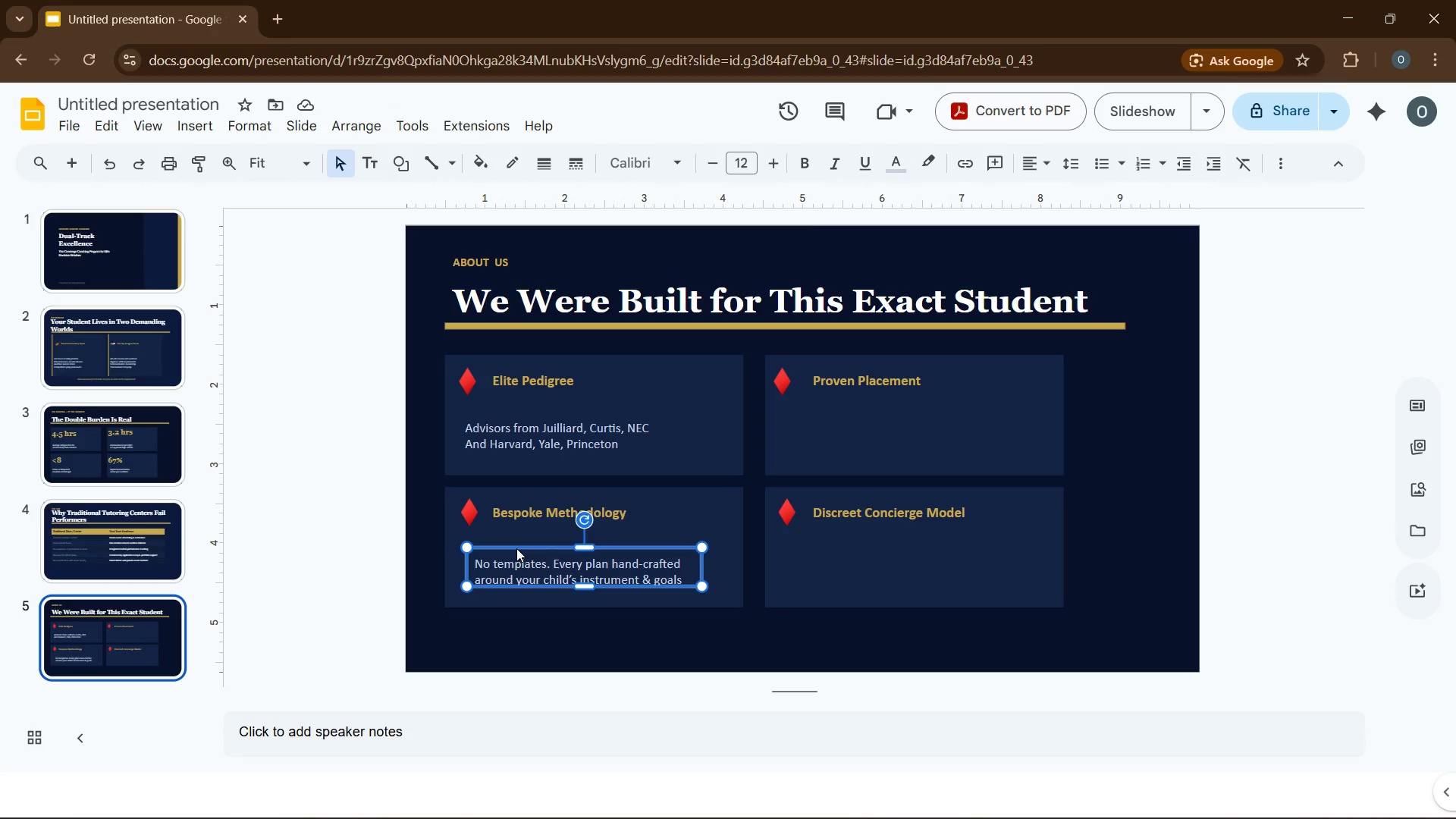 
key(ArrowUp)
 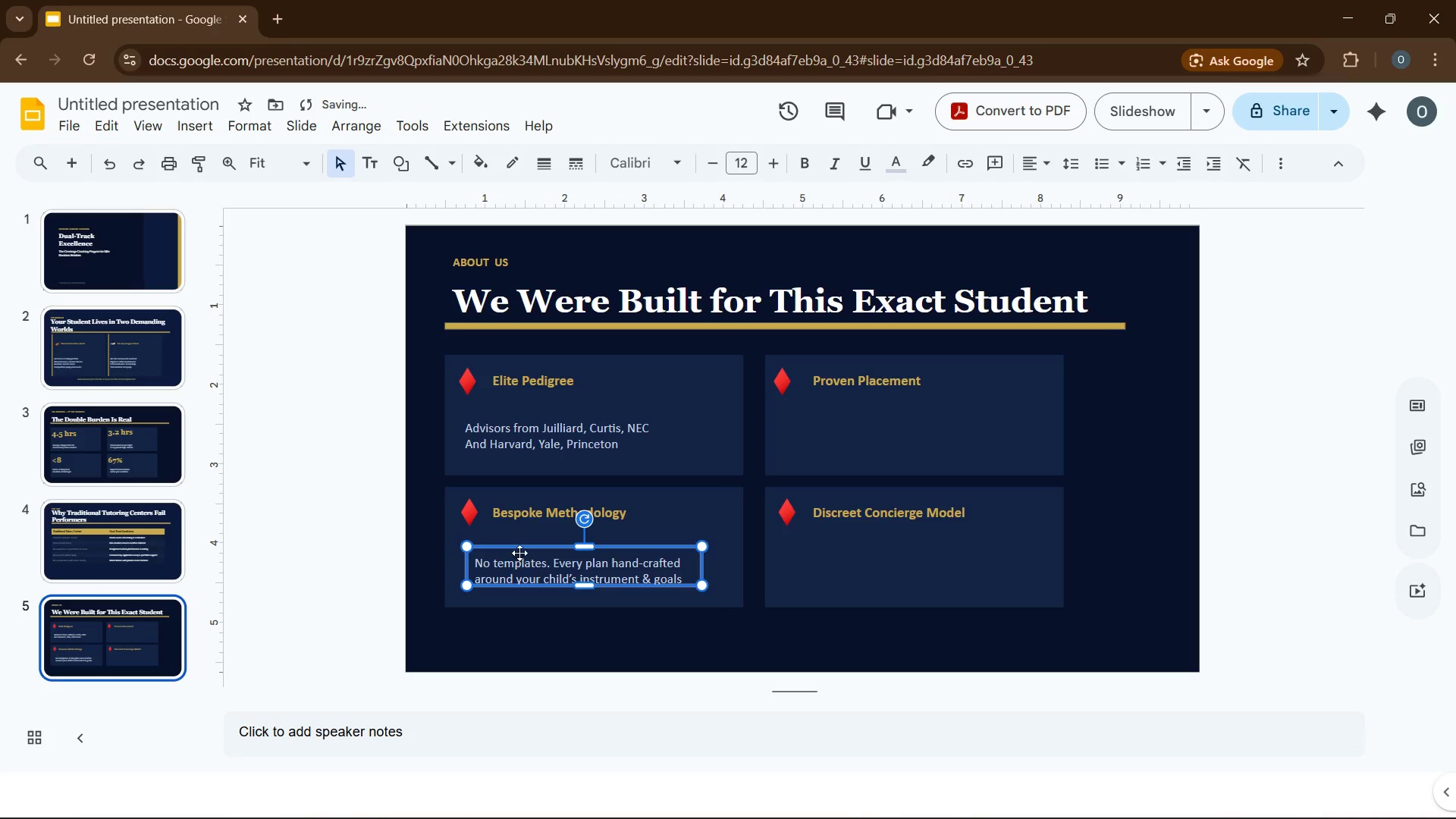 
left_click([609, 652])
 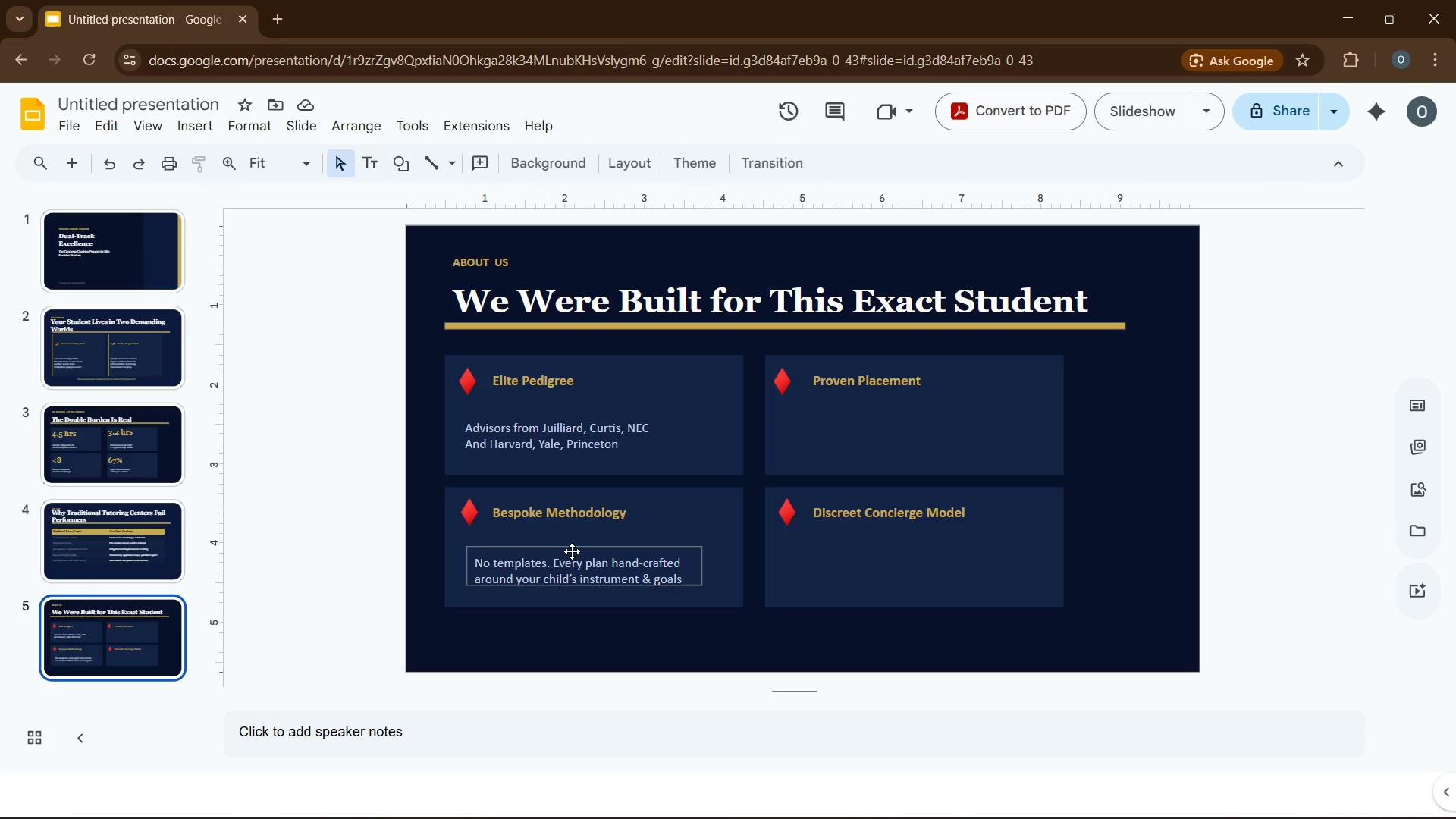 
key(Control+C)
 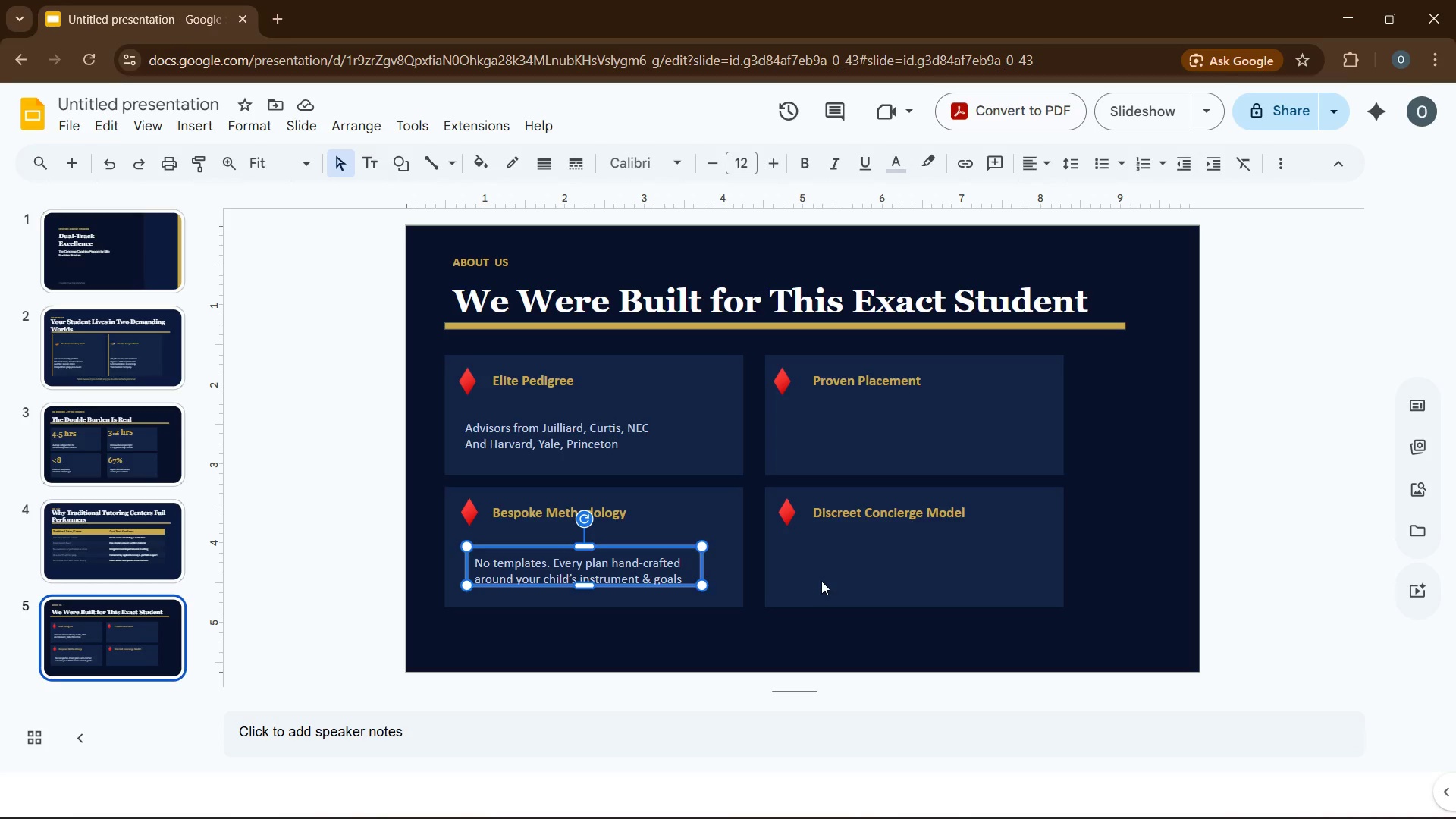 
key(Control+V)
 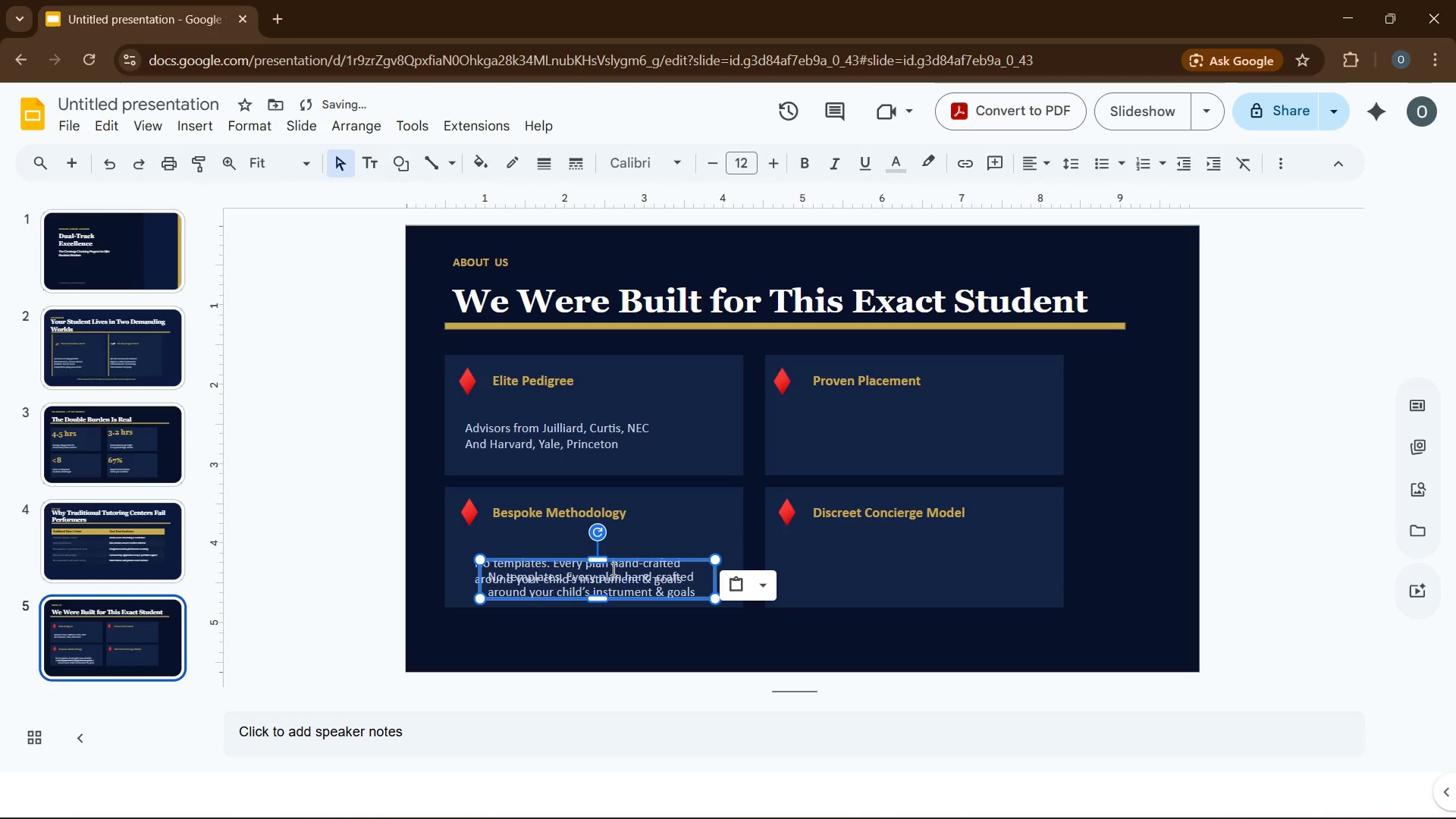 
left_click_drag(start_coordinate=[615, 560], to_coordinate=[933, 546])
 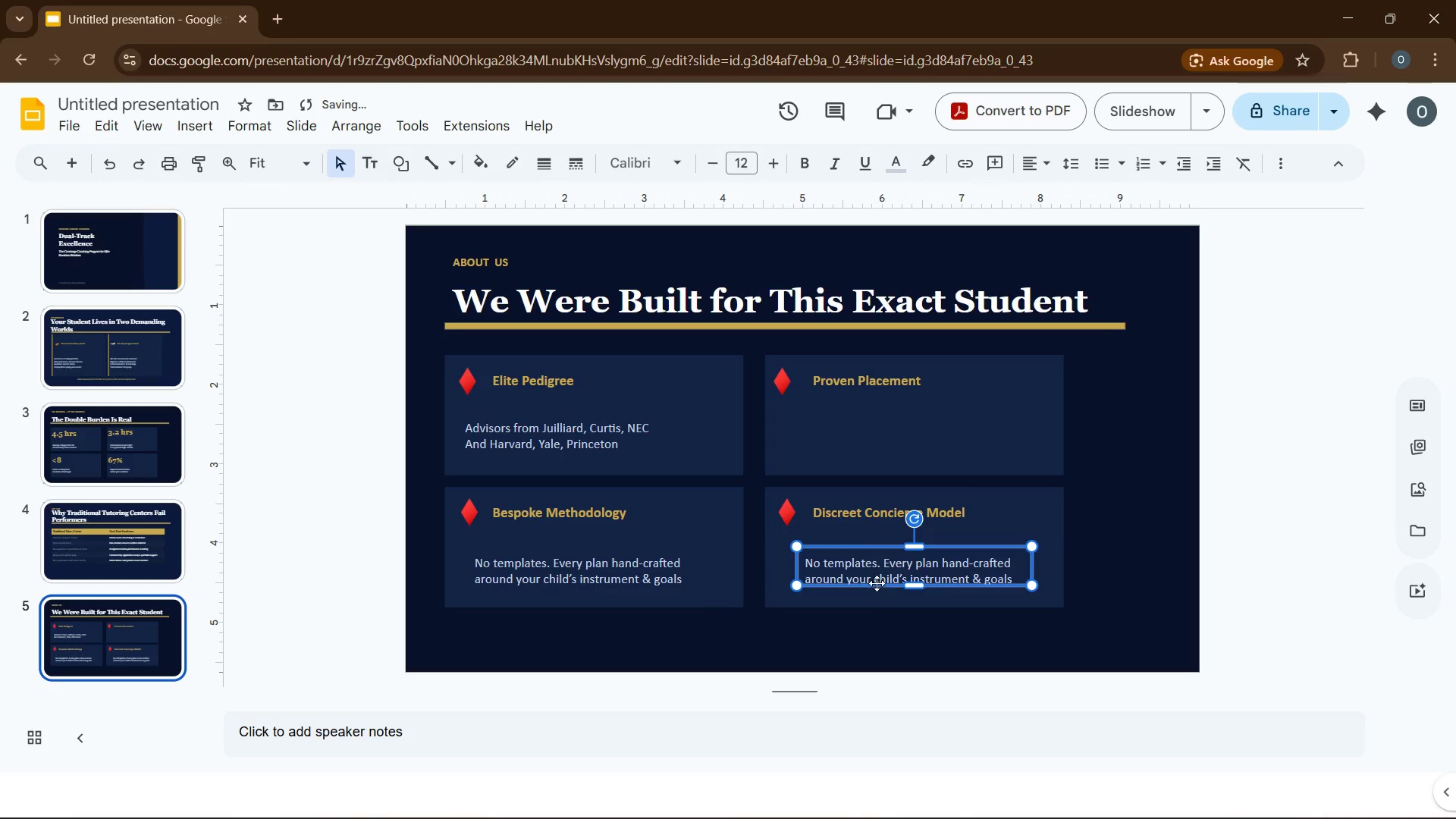 
left_click([851, 567])
 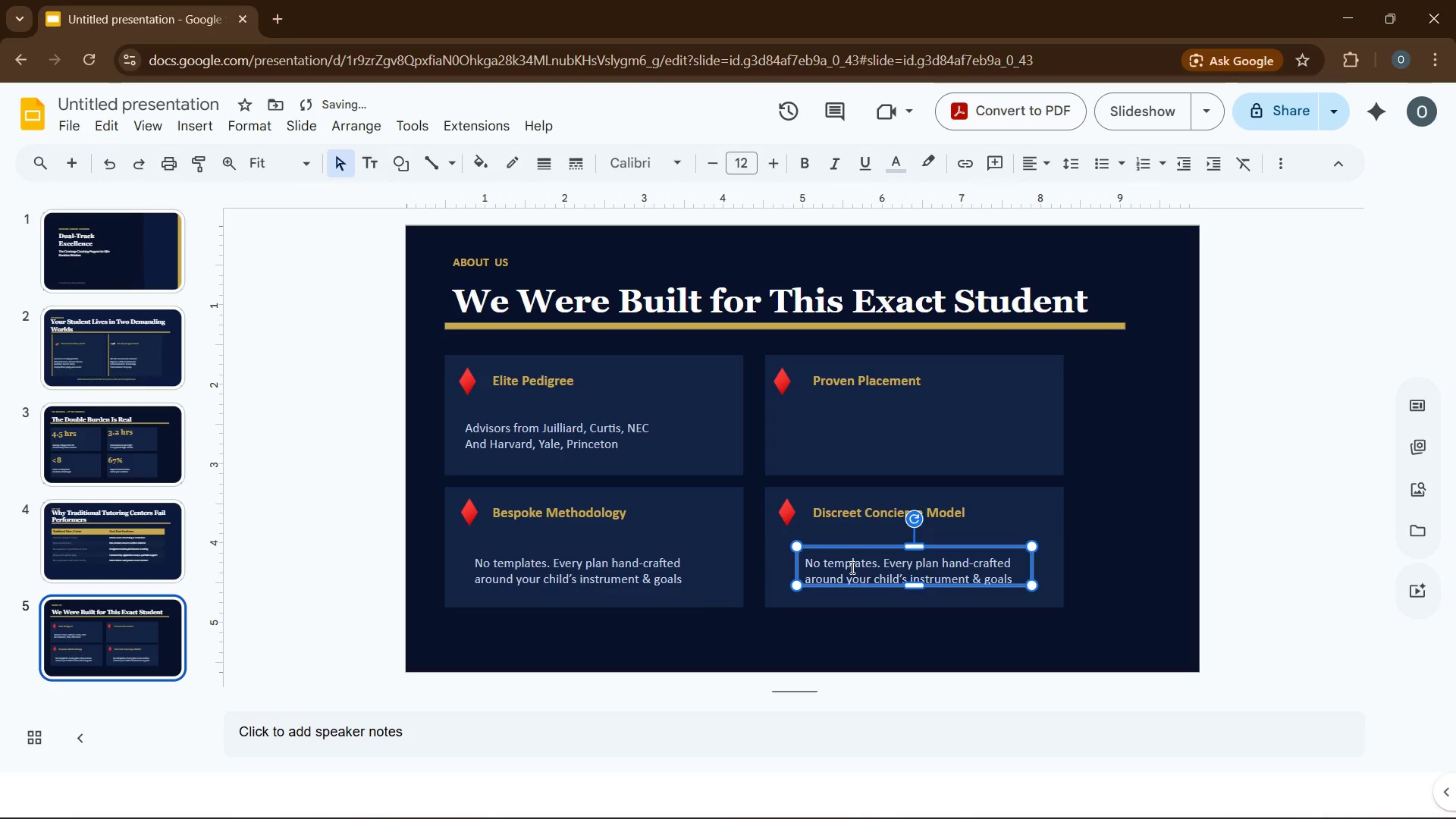 
key(Control+A)
 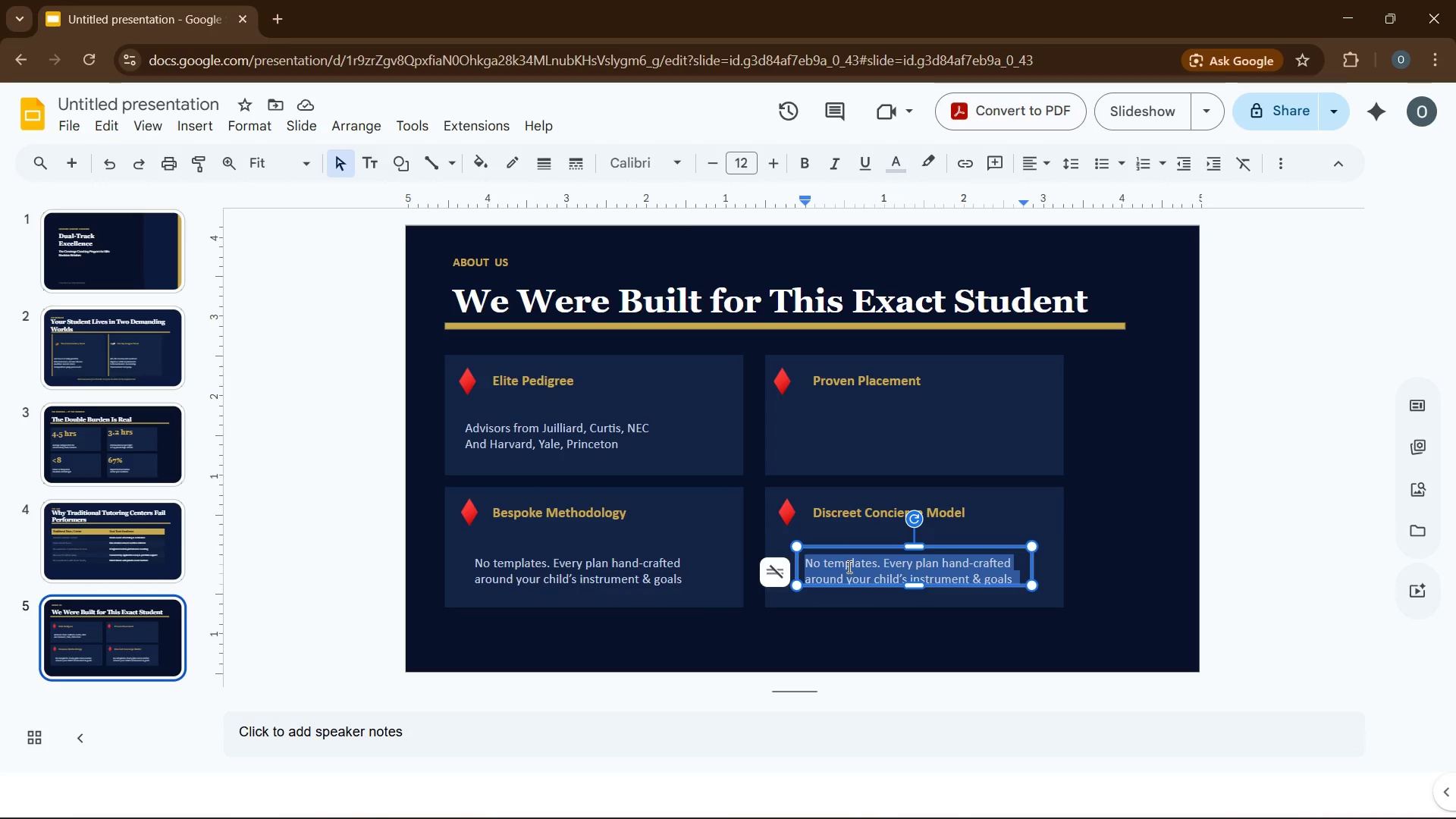 
type(white-glove service with privacy.)
 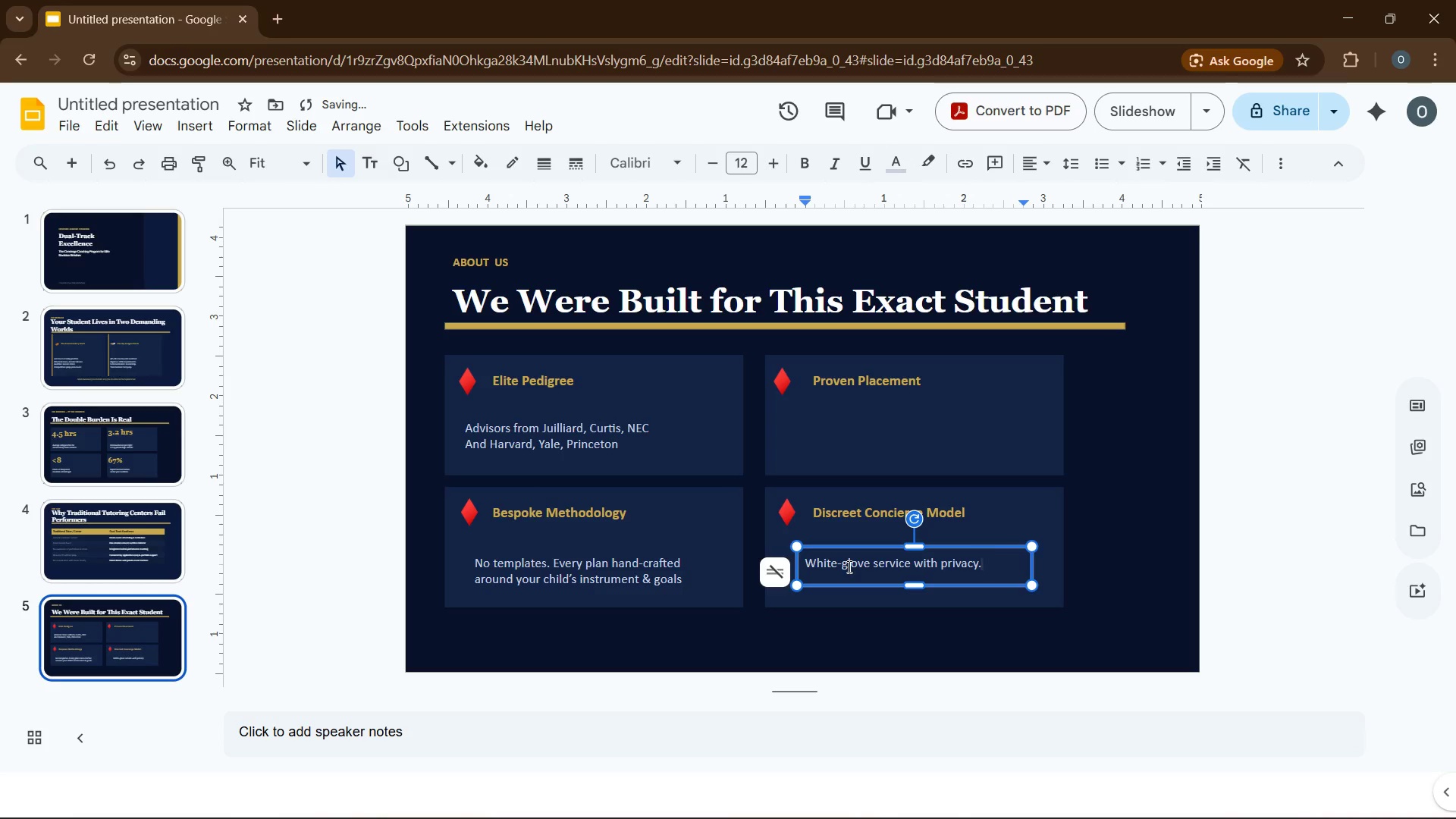 
key(Enter)
 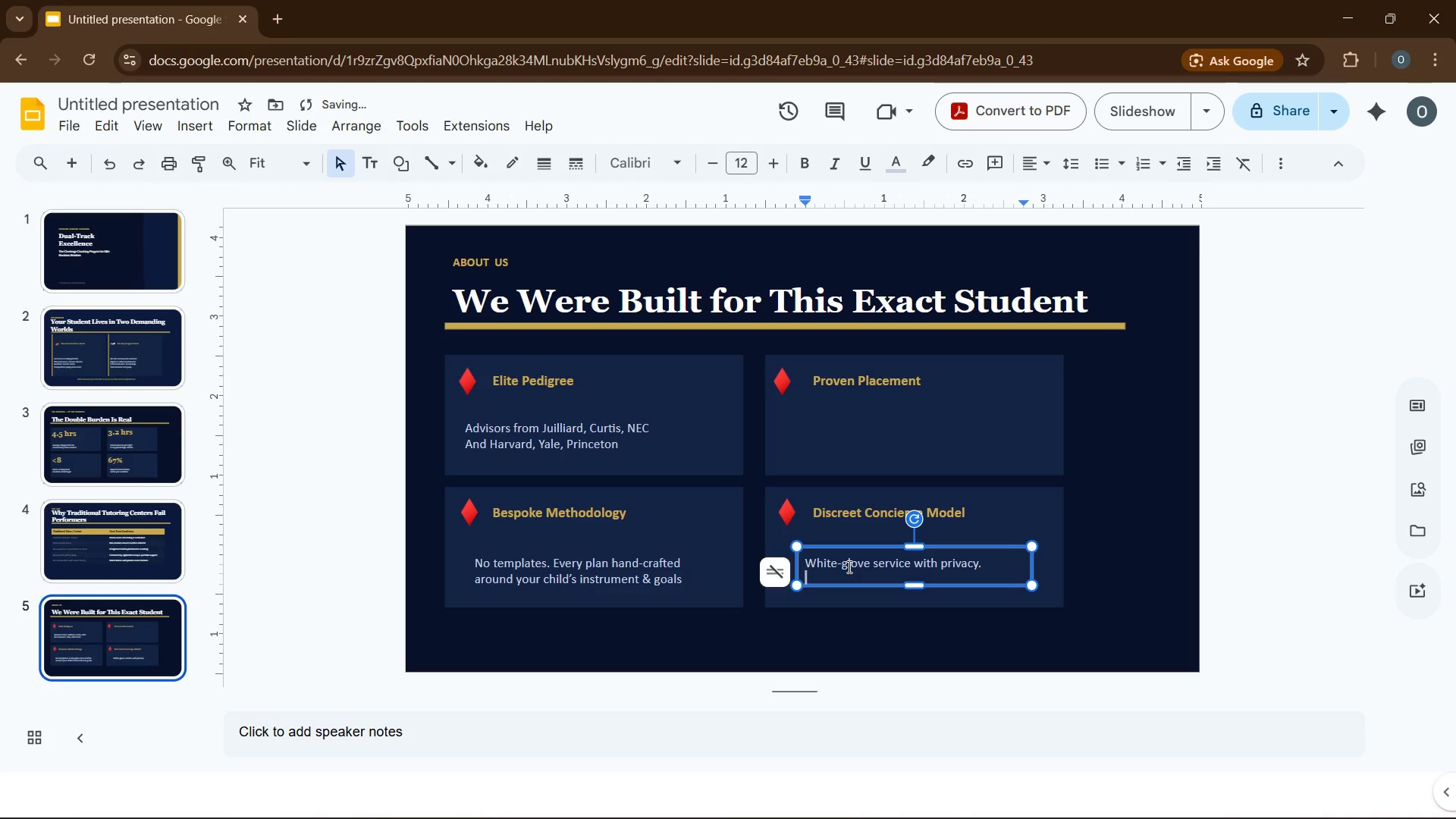 
type(your family`s journey stays confidential)
 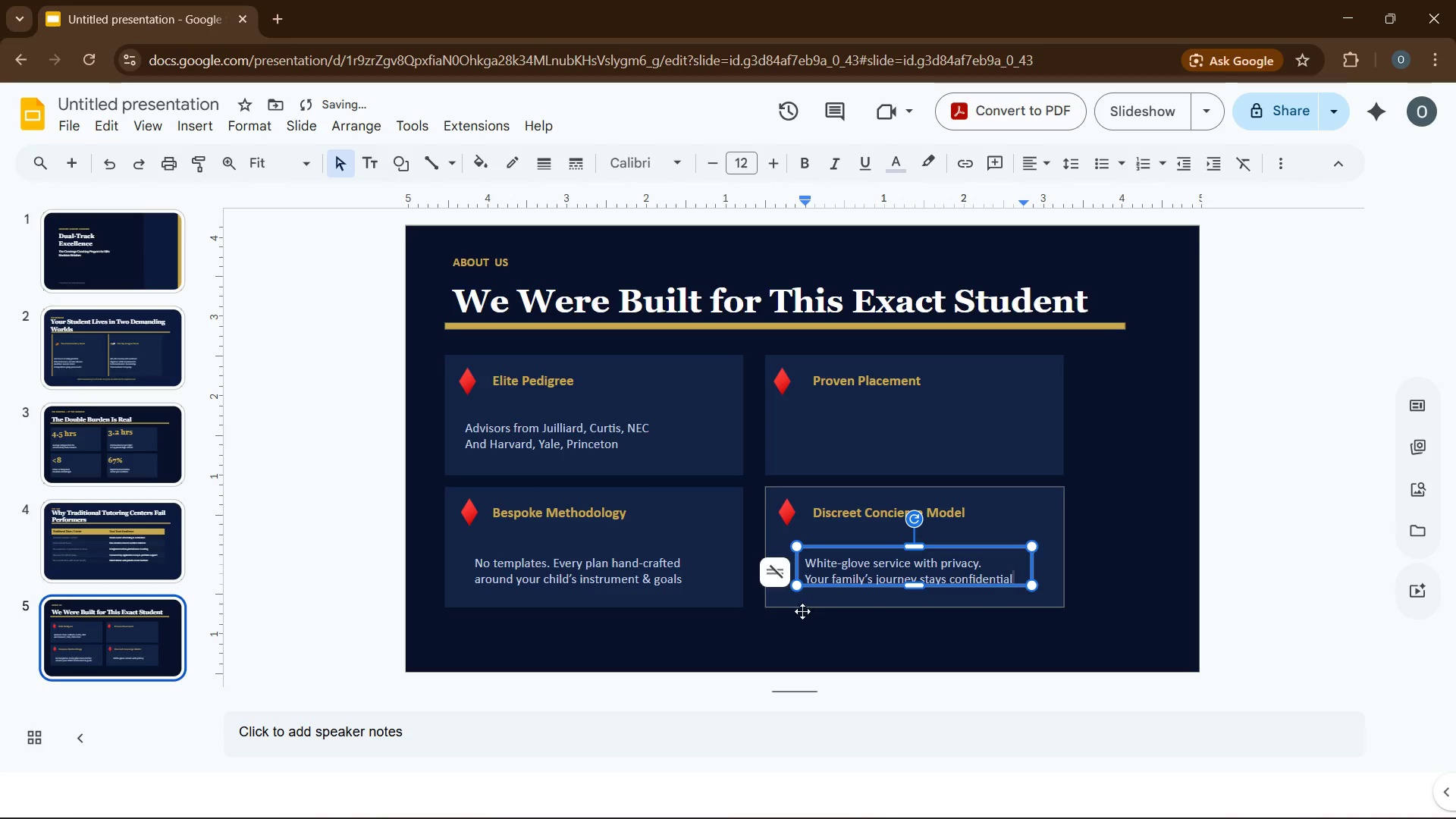 
left_click([808, 625])
 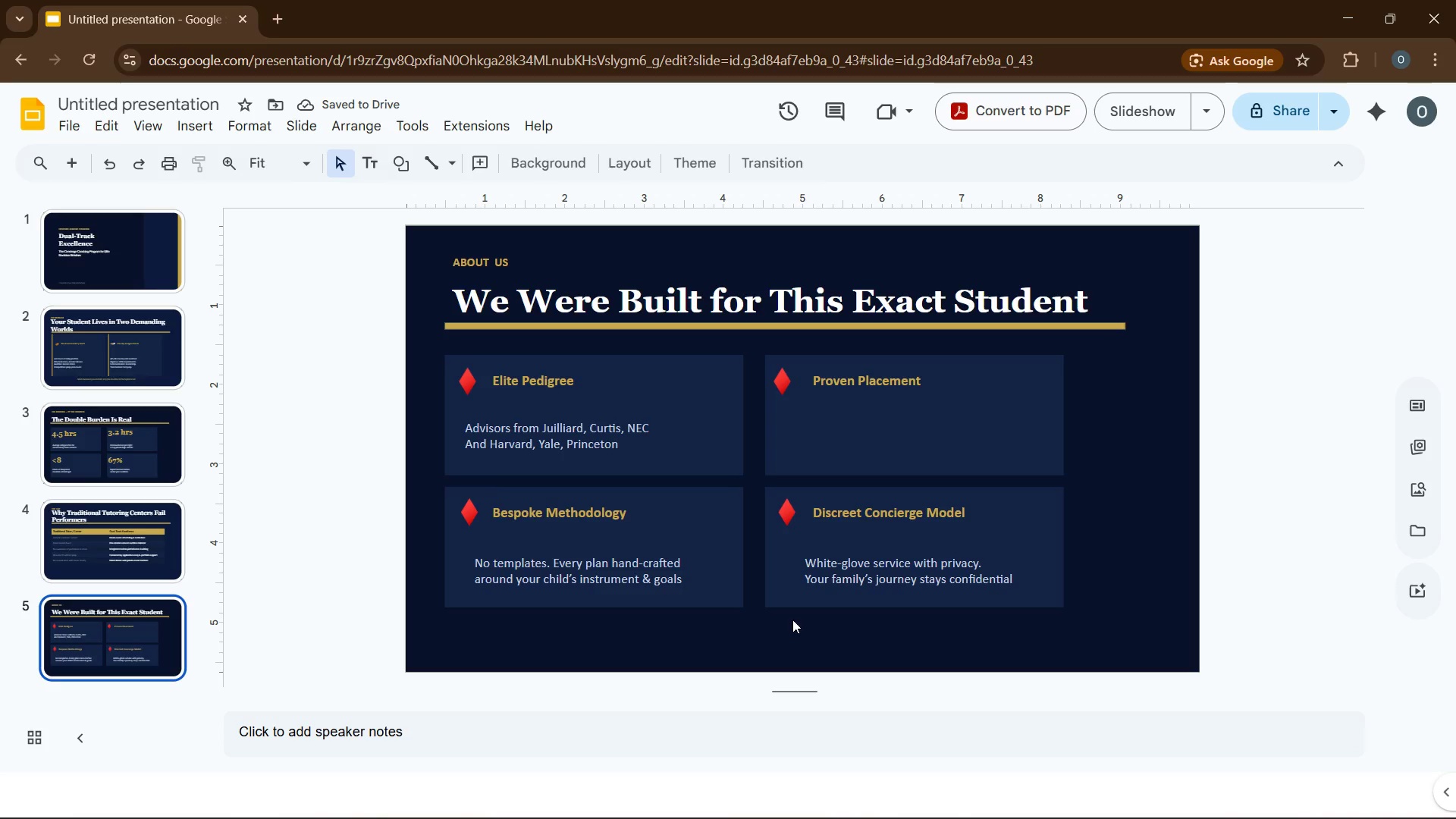 
left_click([833, 563])
 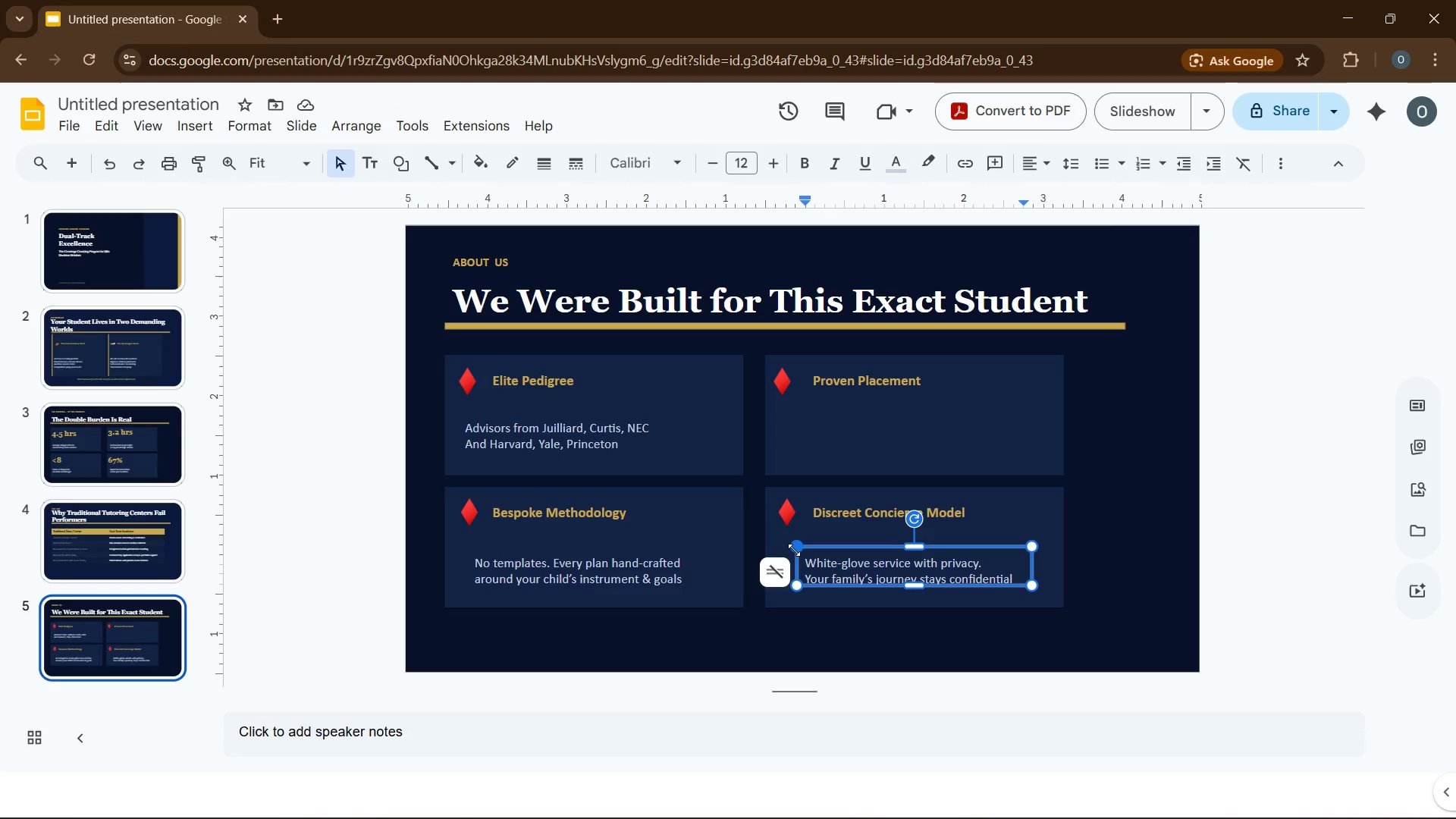 
left_click([797, 549])
 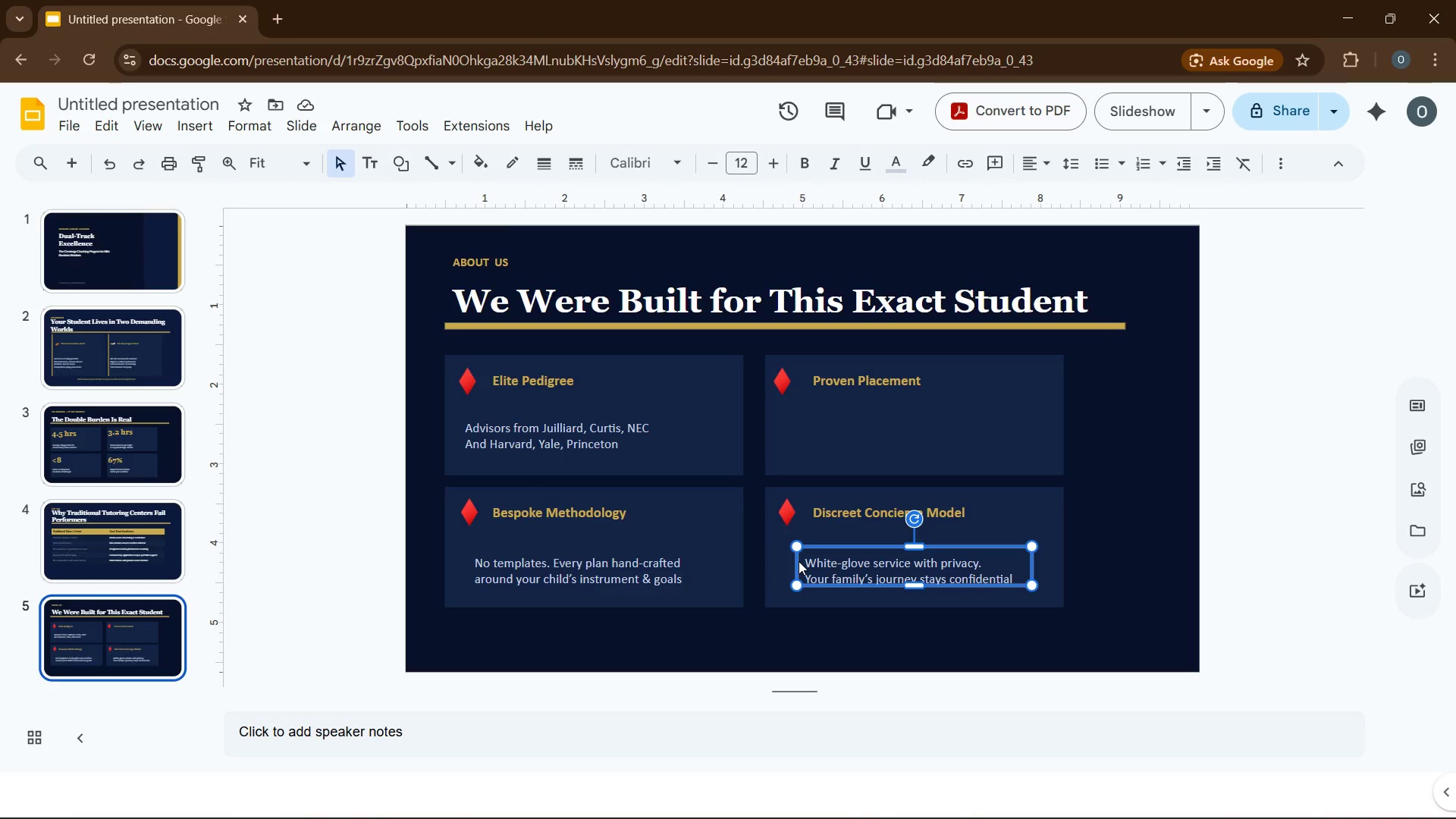 
key(Control+C)
 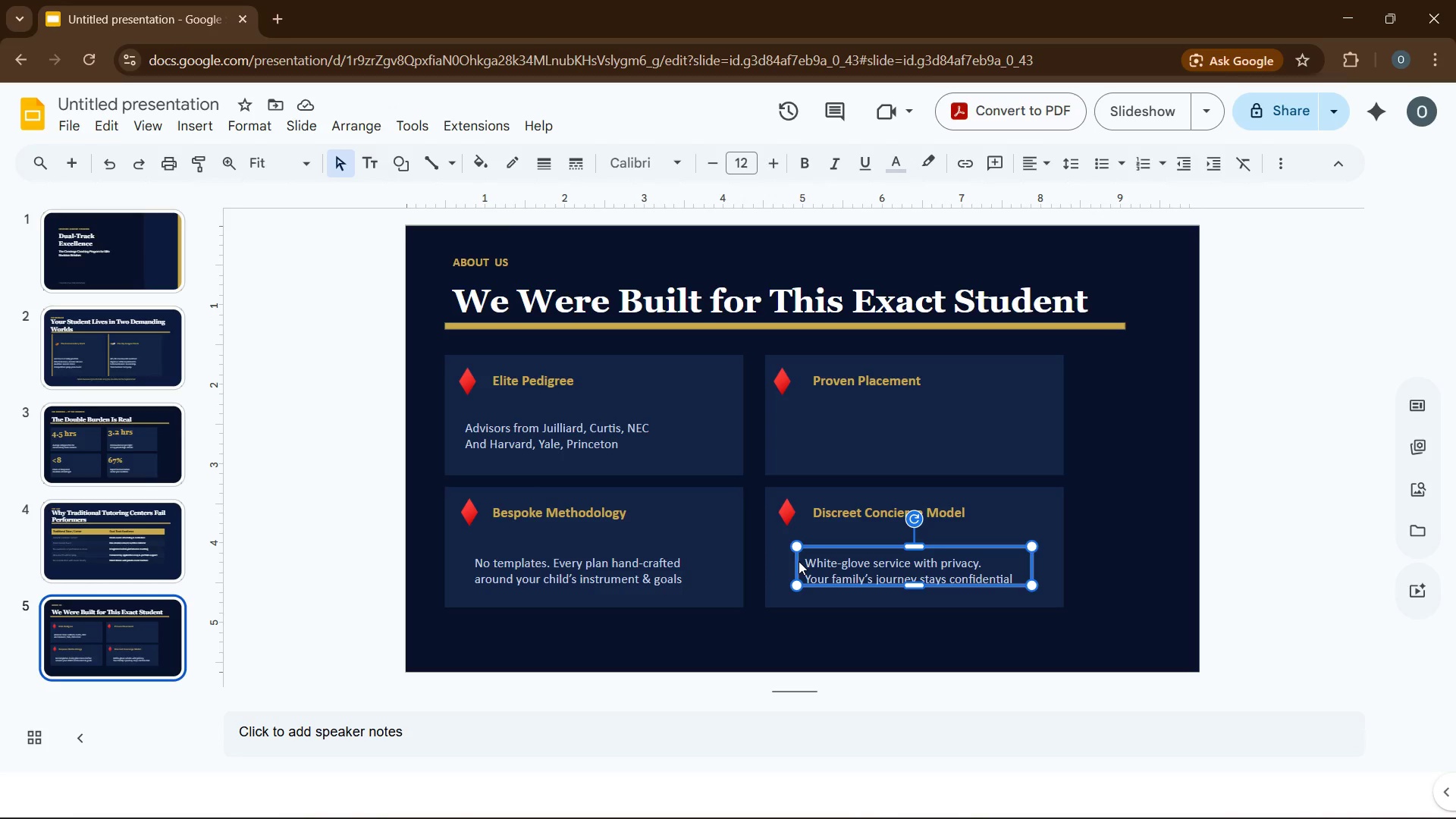 
key(Control+V)
 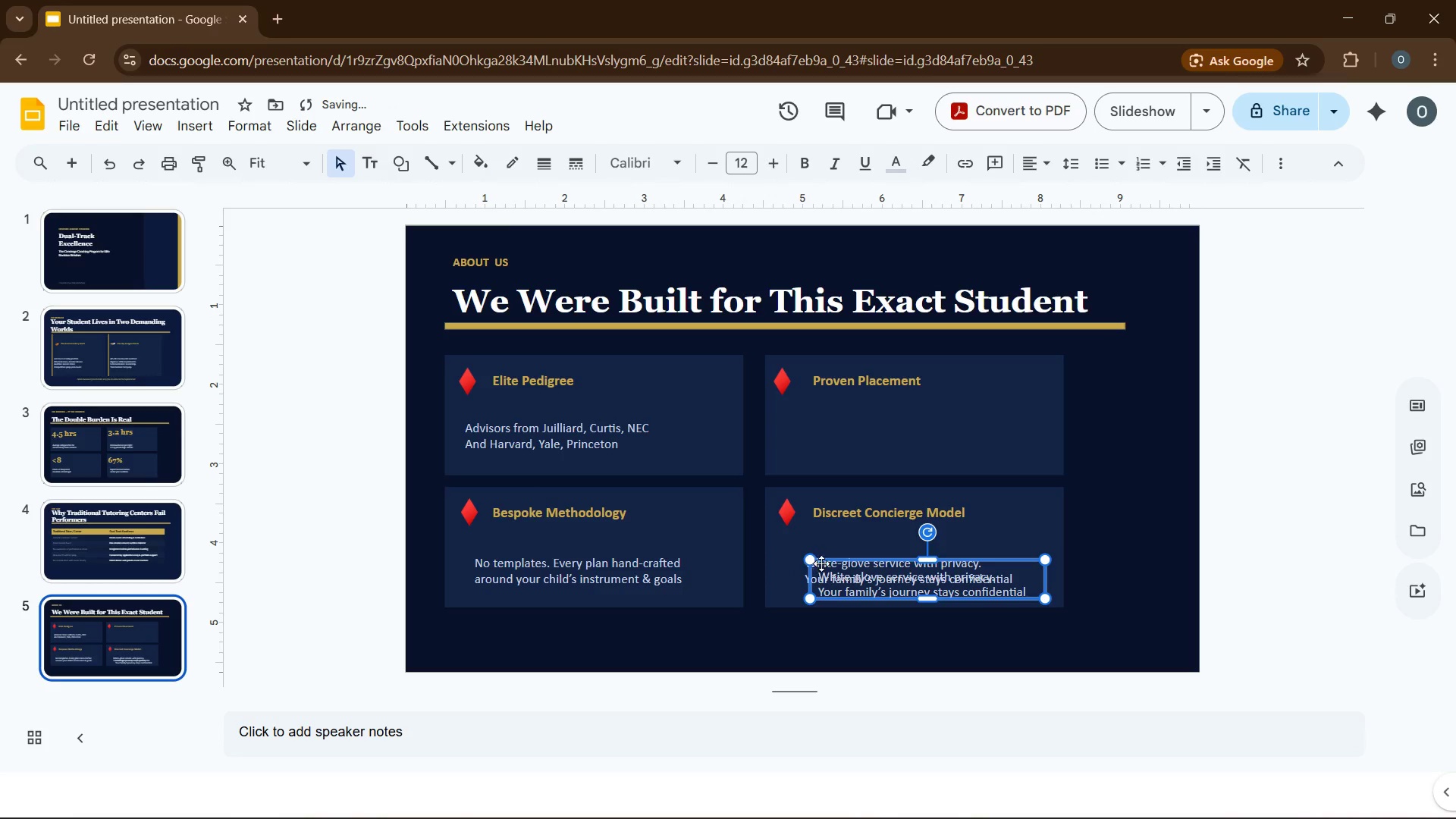 
left_click_drag(start_coordinate=[826, 563], to_coordinate=[810, 435])
 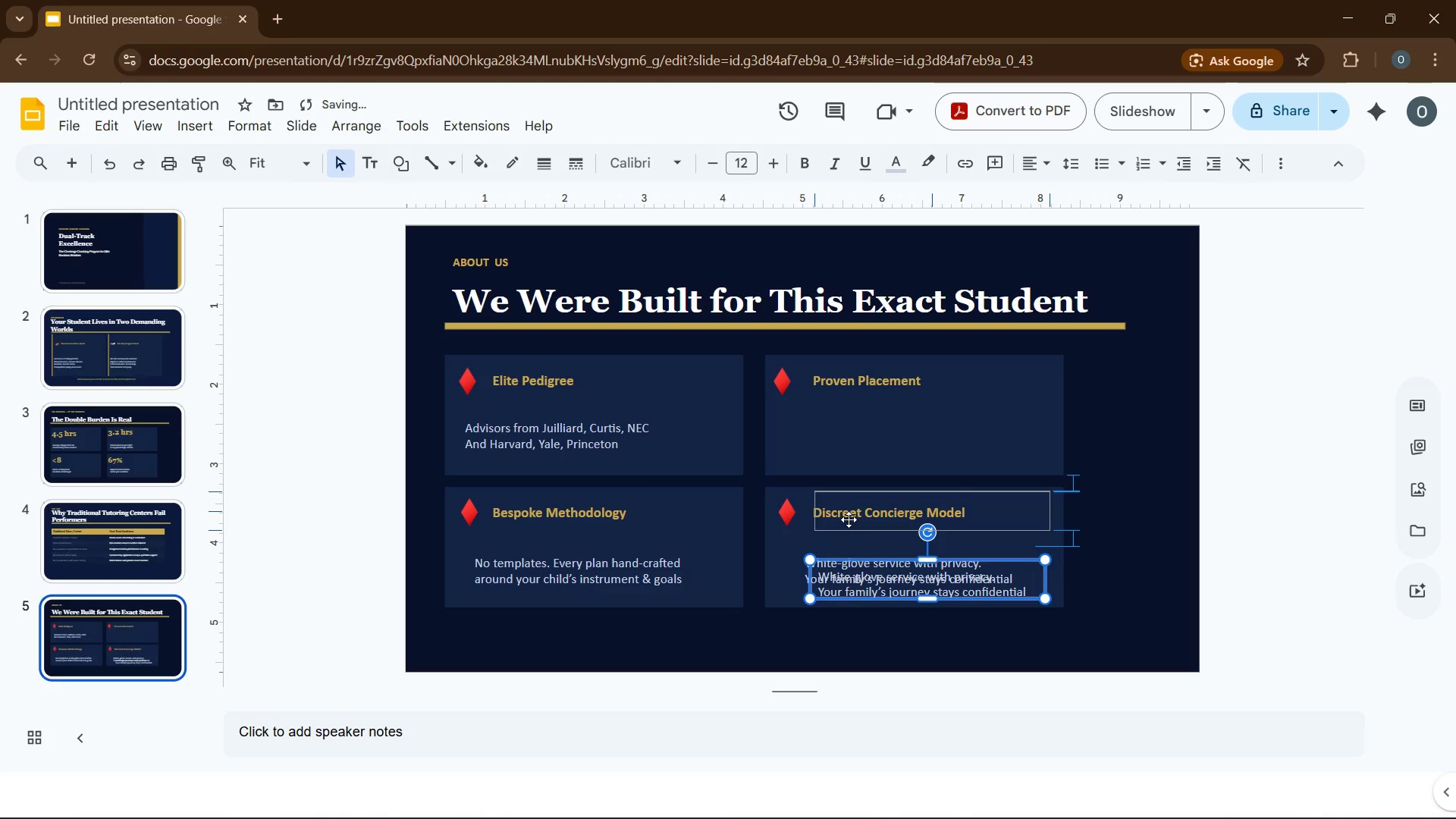 
mouse_move([880, 486])
 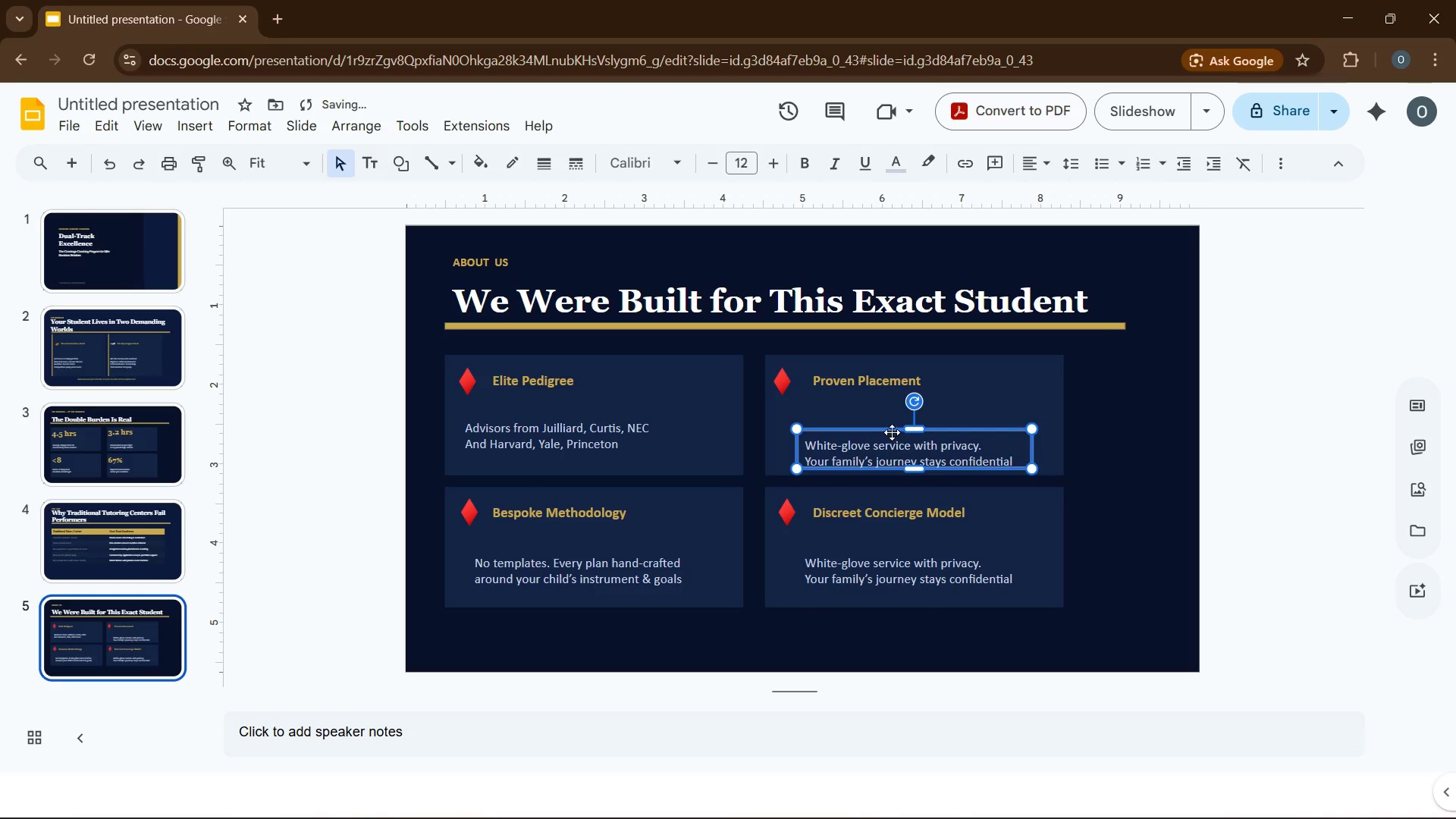 
left_click_drag(start_coordinate=[888, 430], to_coordinate=[880, 414])
 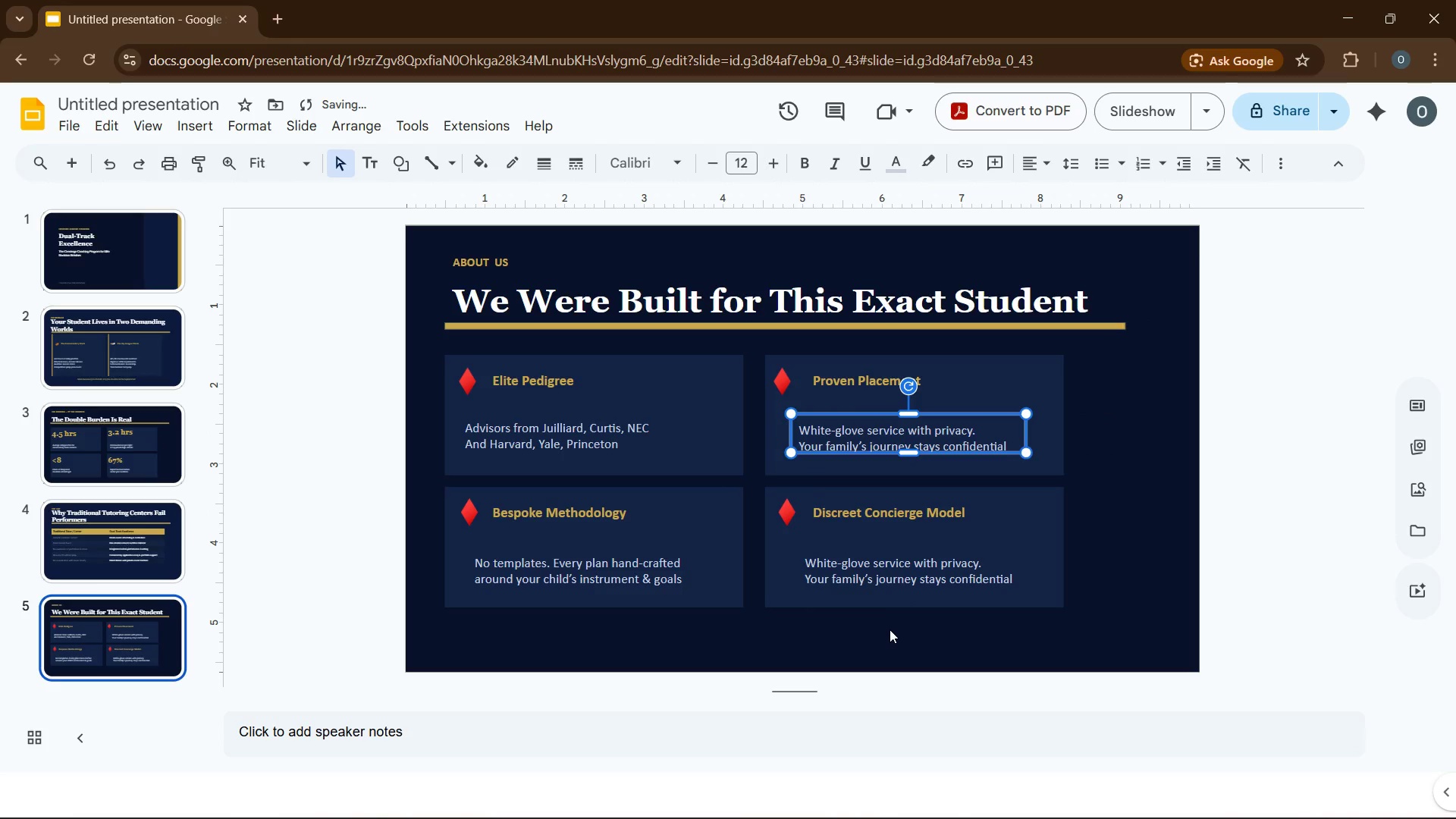 
left_click([890, 635])
 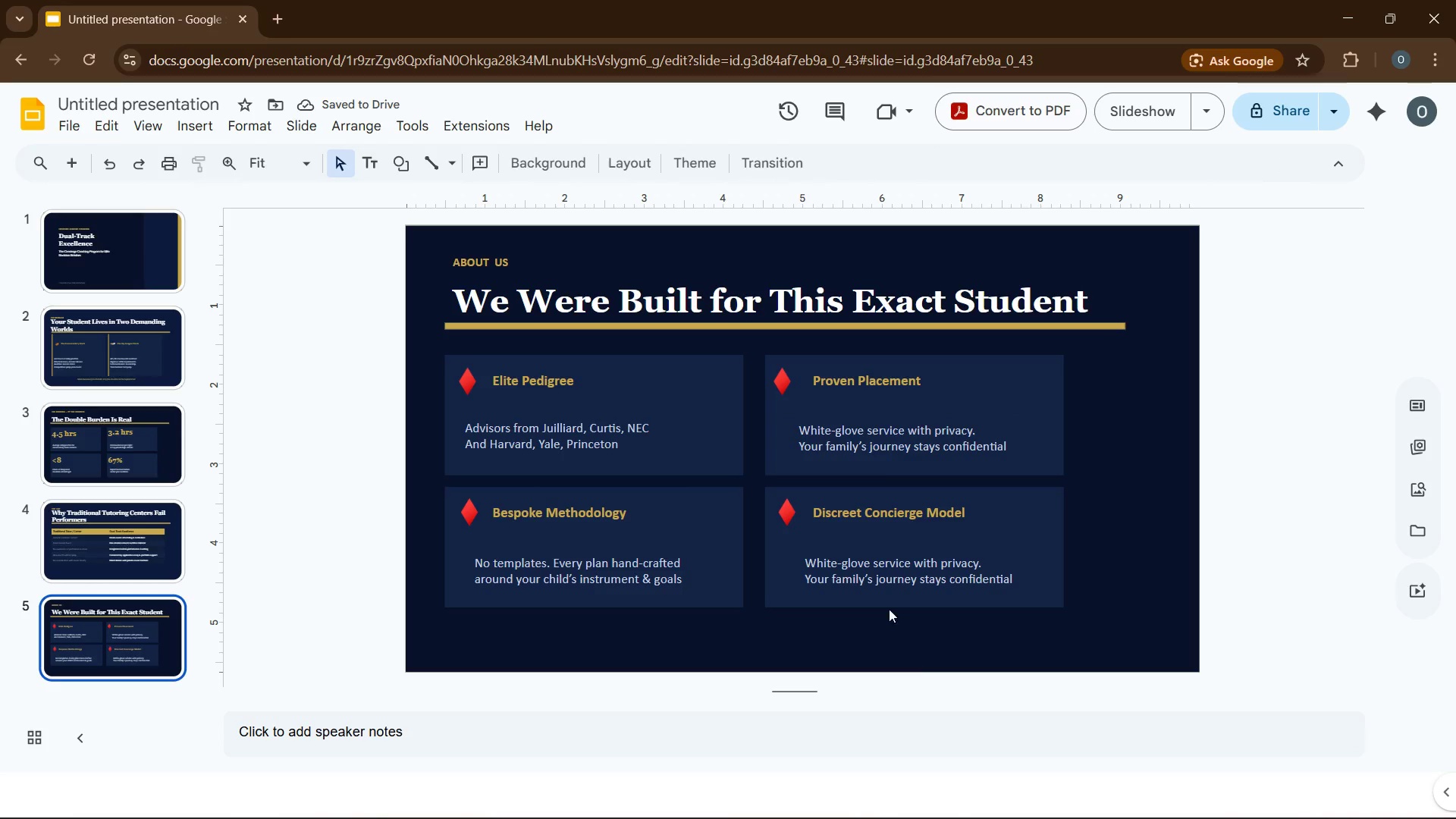 
left_click([868, 443])
 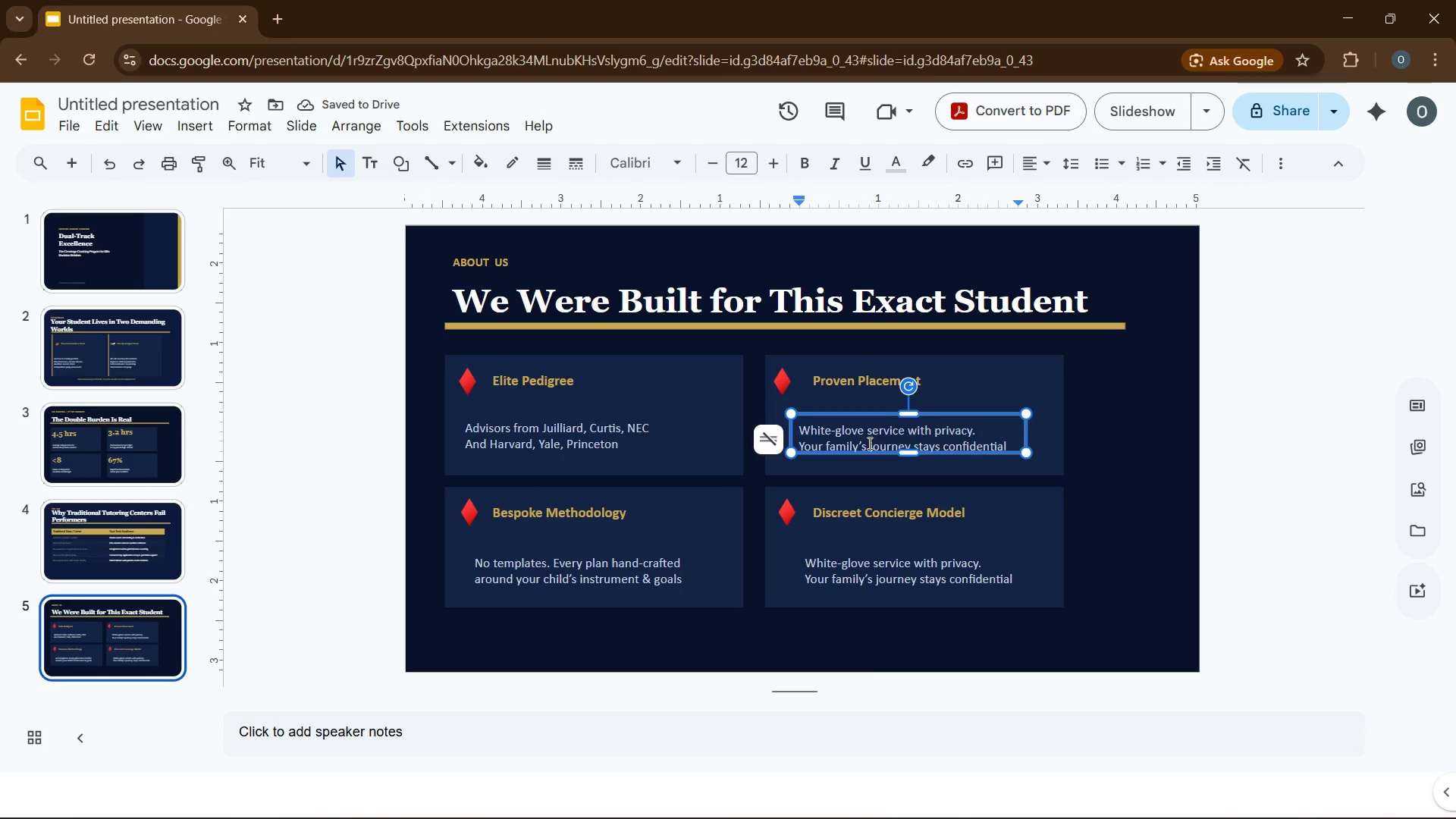 
key(Control+A)
 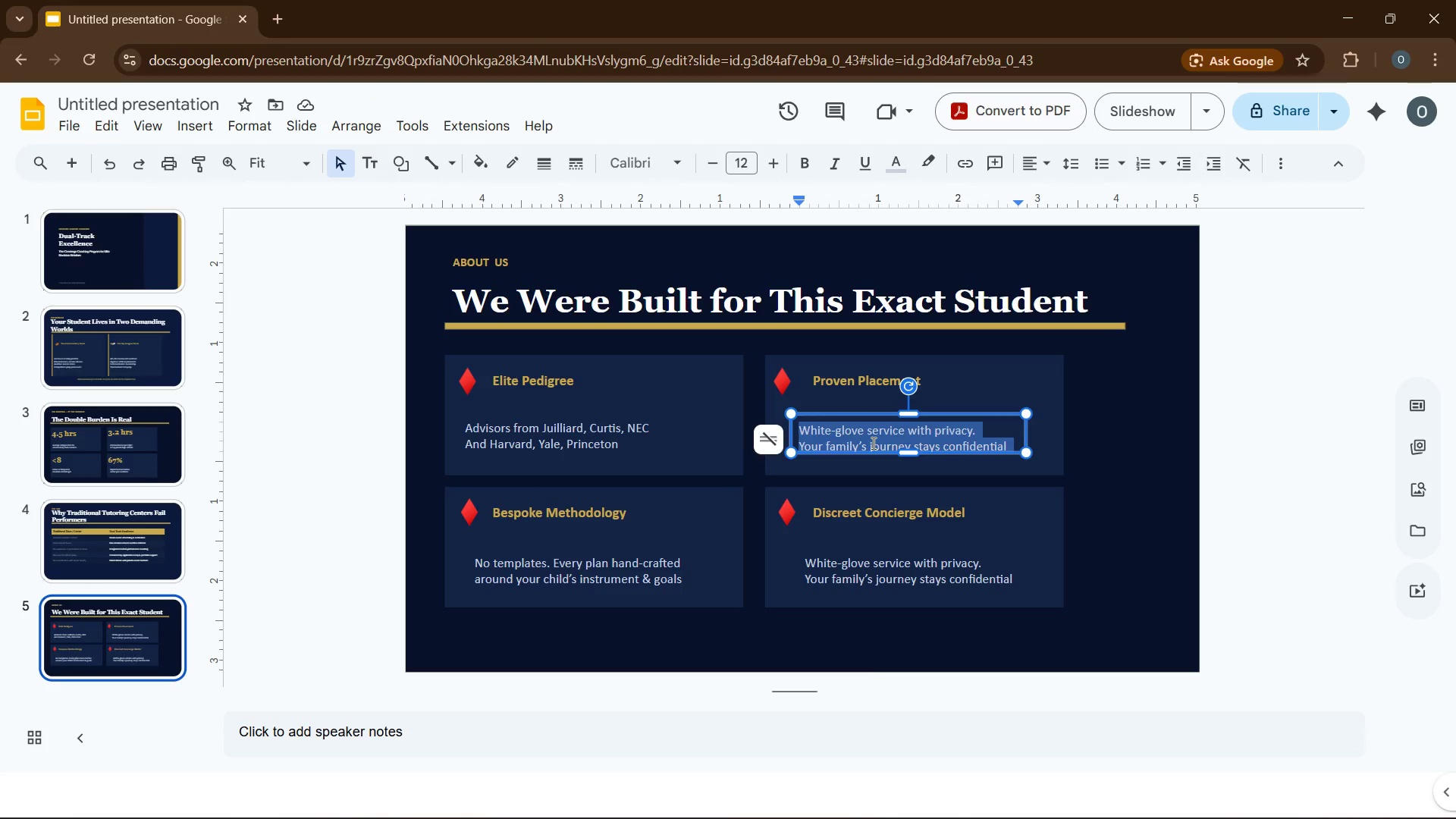 
type(93% of students placed in Top-10)
 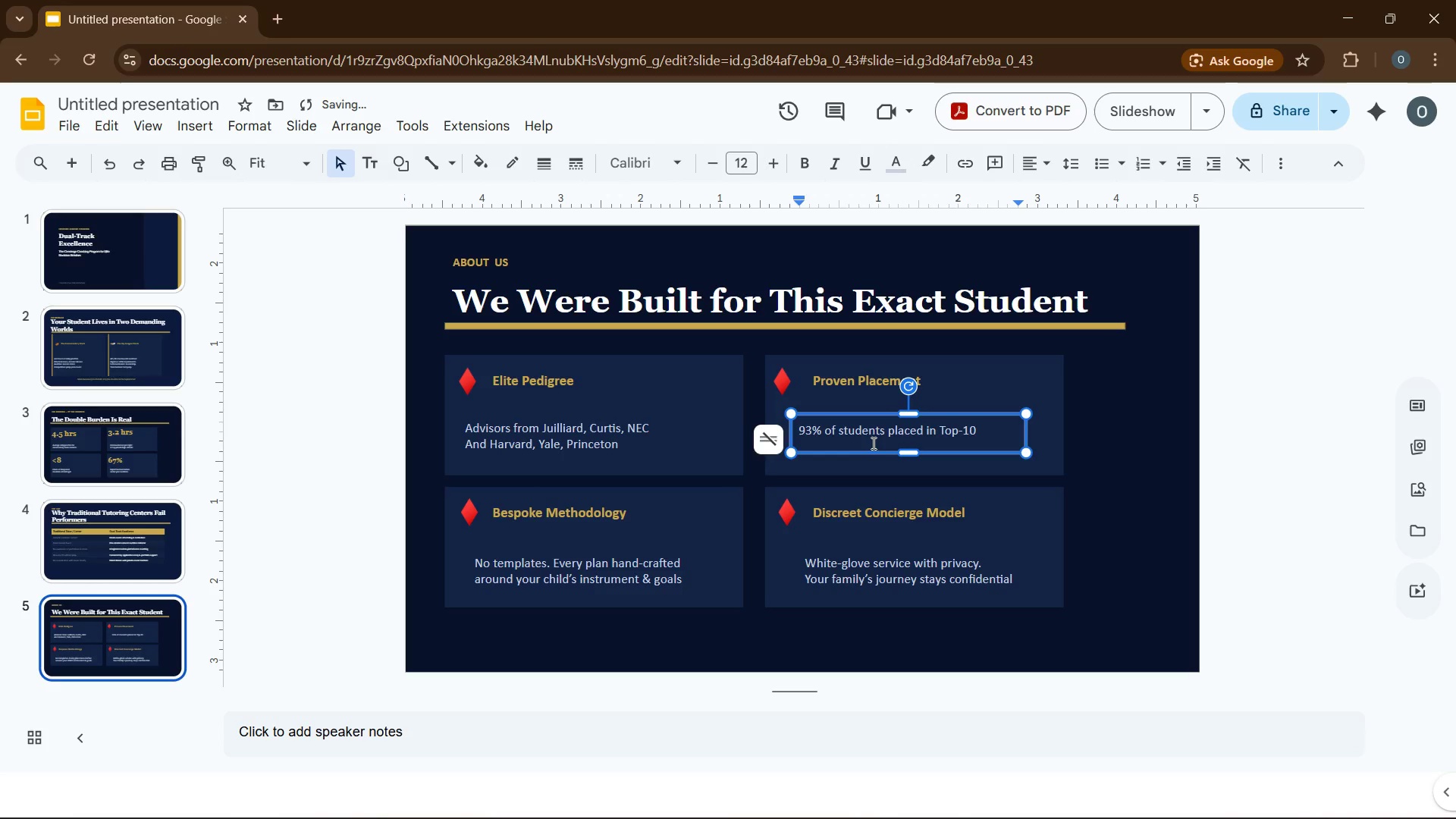 
key(Enter)
 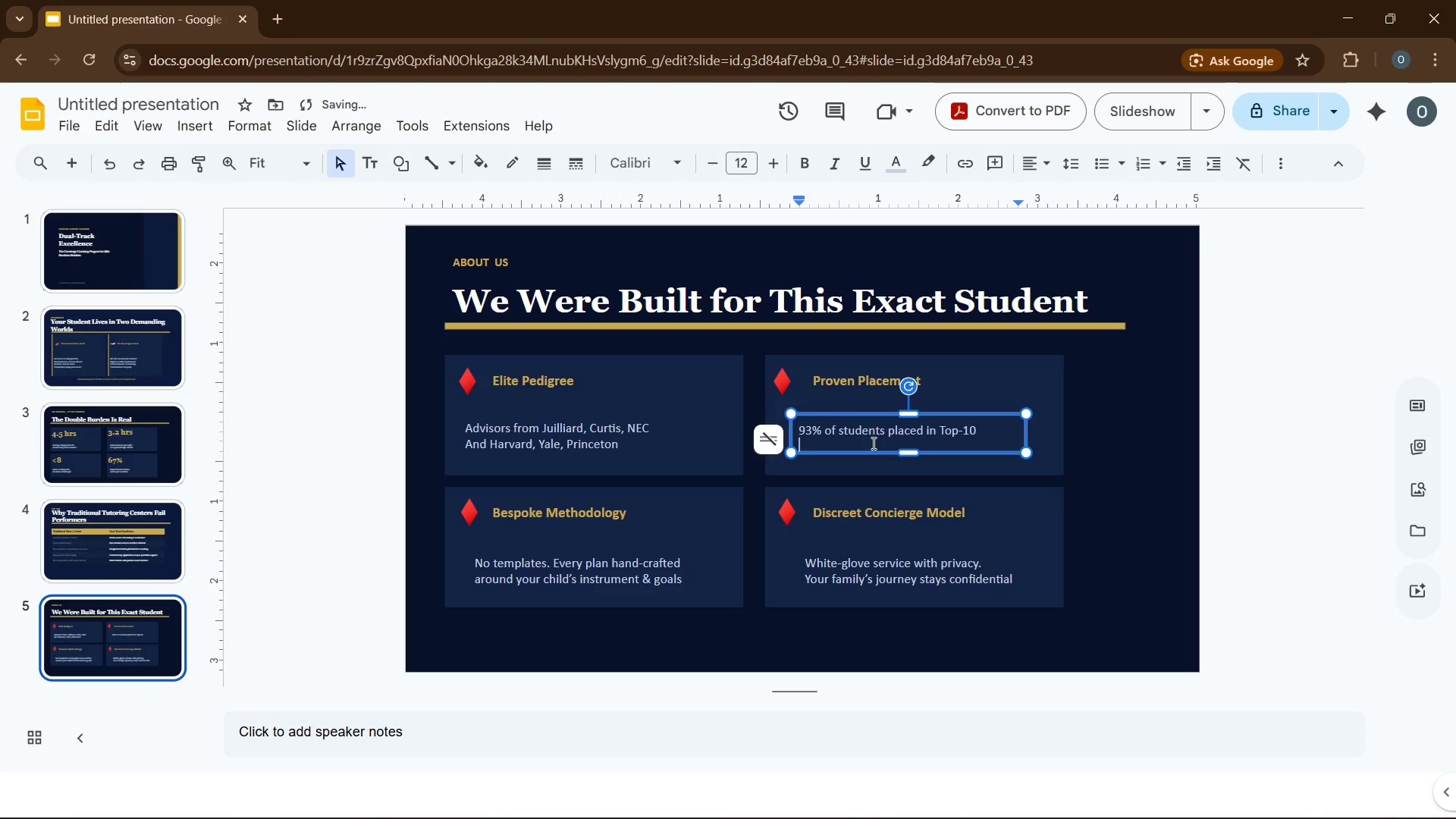 
type(conservatory or Ivy League - or )
 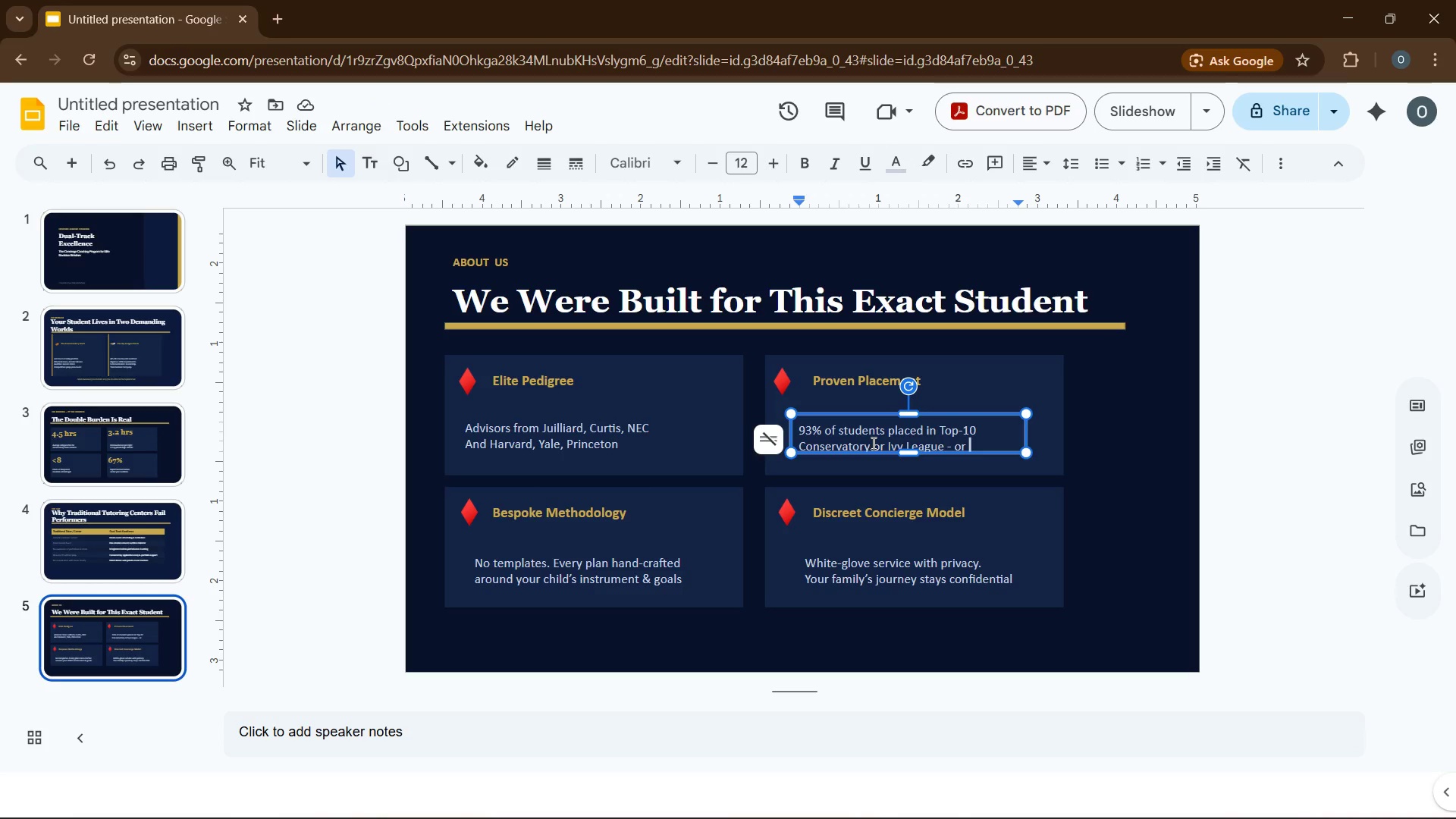 